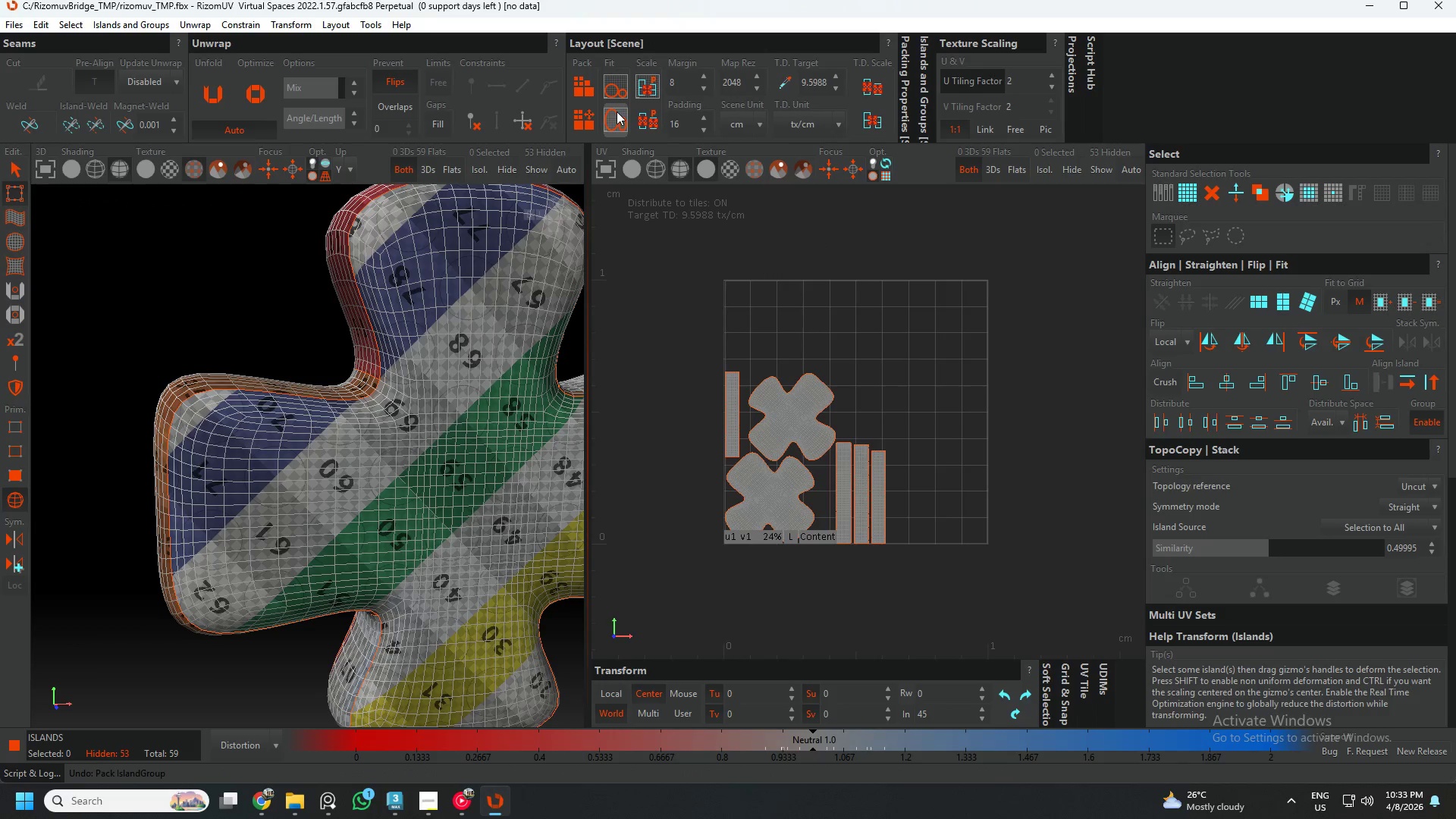 
key(Control+ControlLeft)
 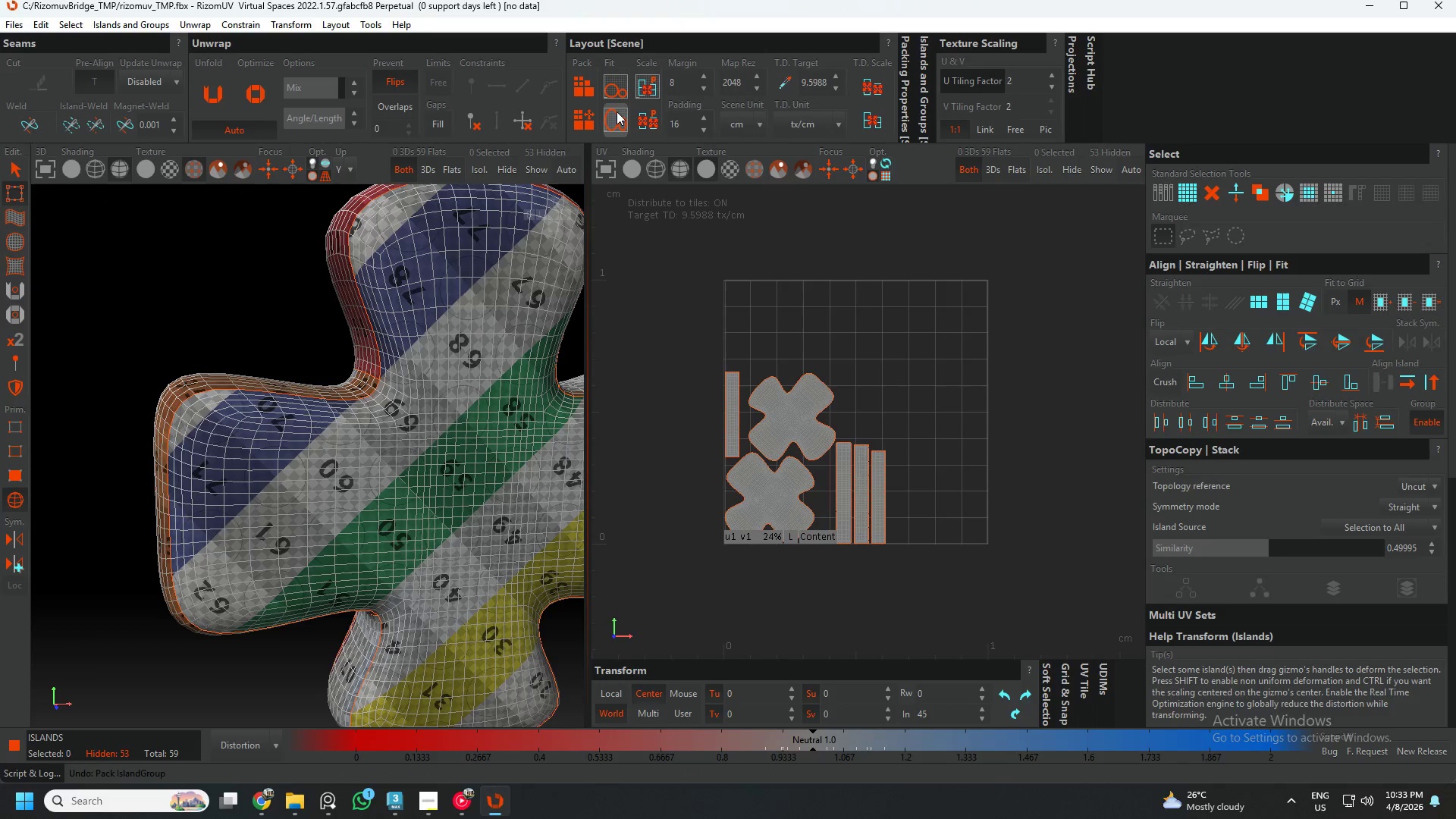 
key(Control+Z)
 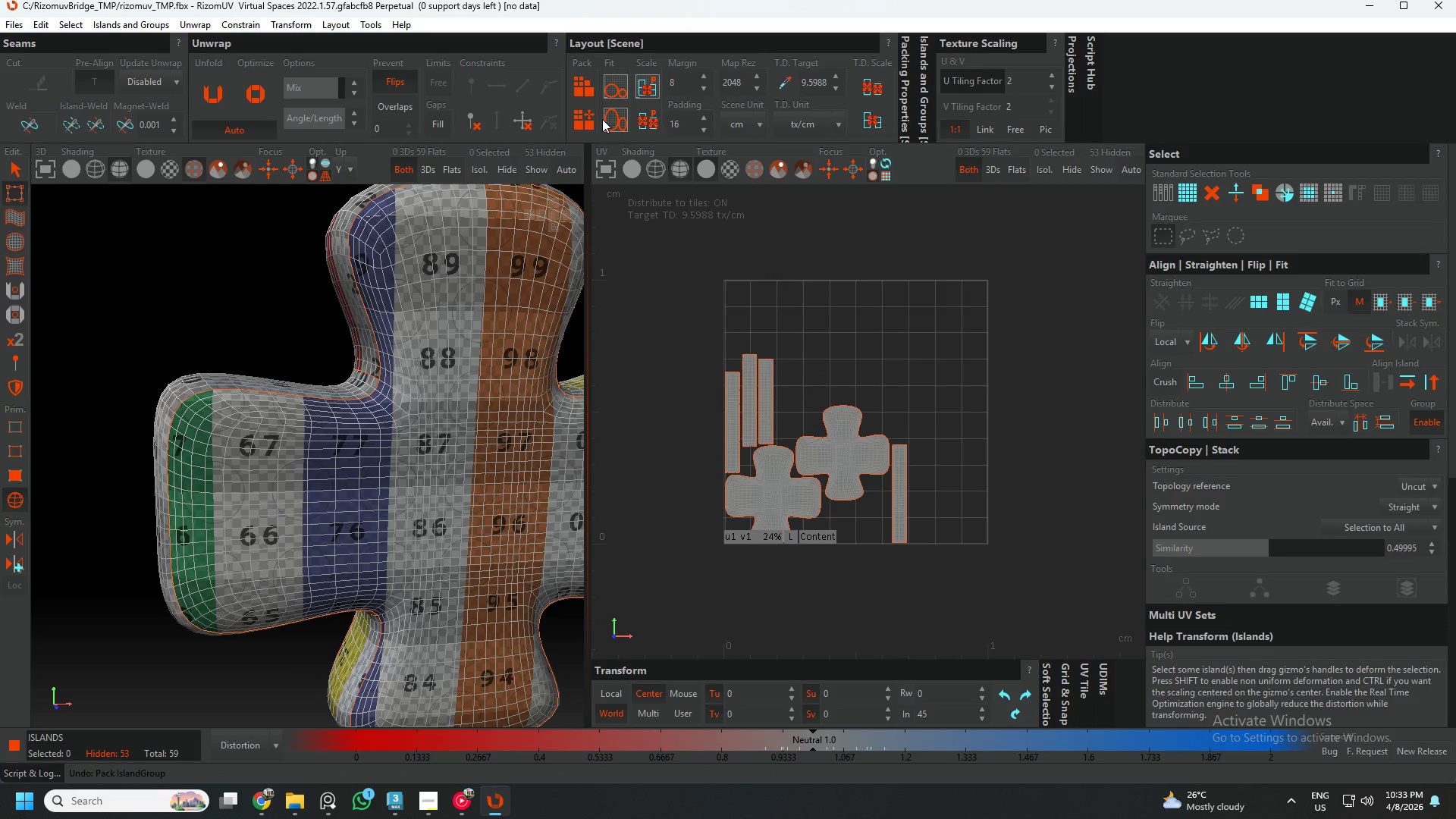 
left_click([610, 81])
 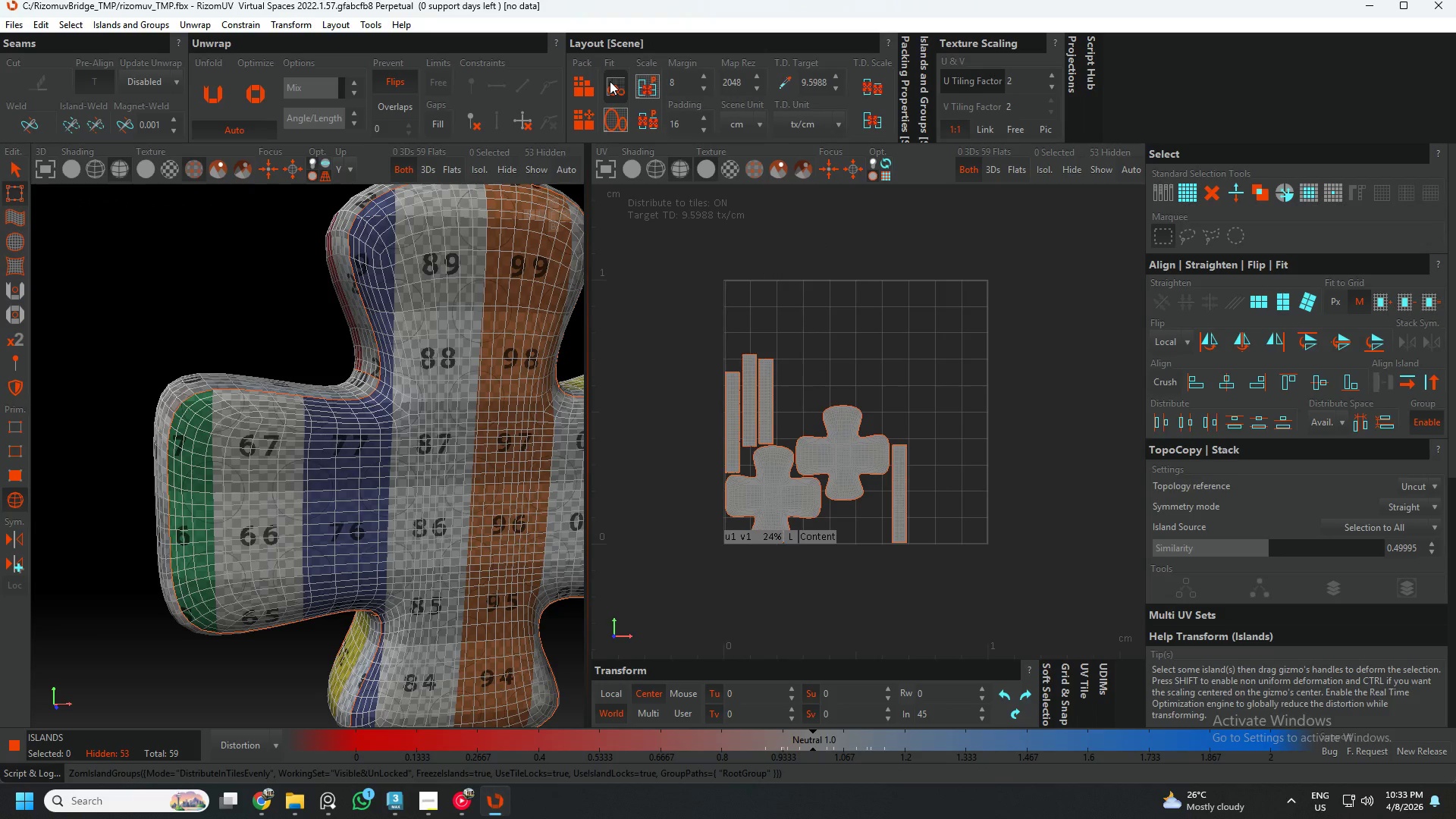 
left_click([611, 89])
 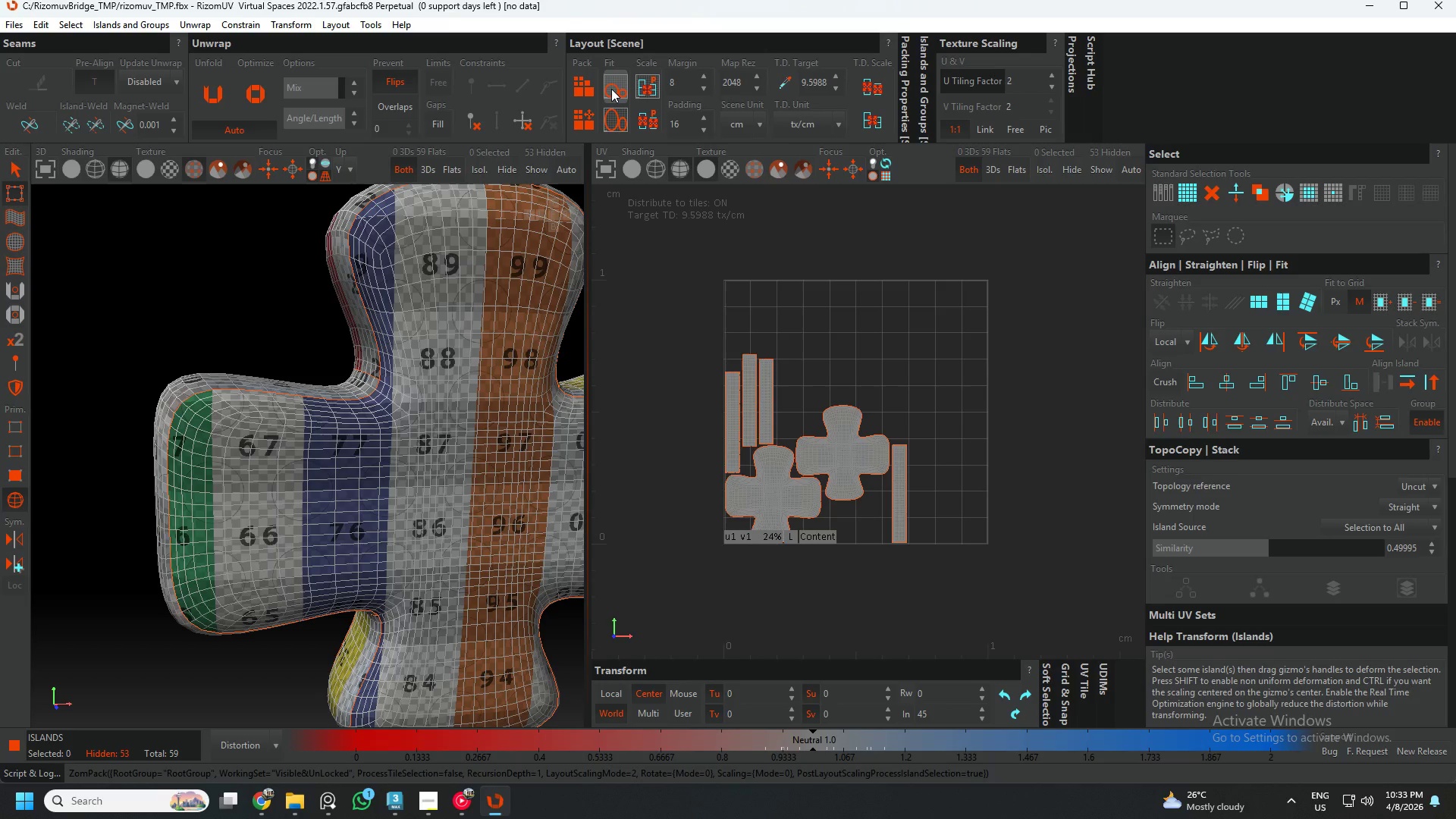 
left_click([611, 89])
 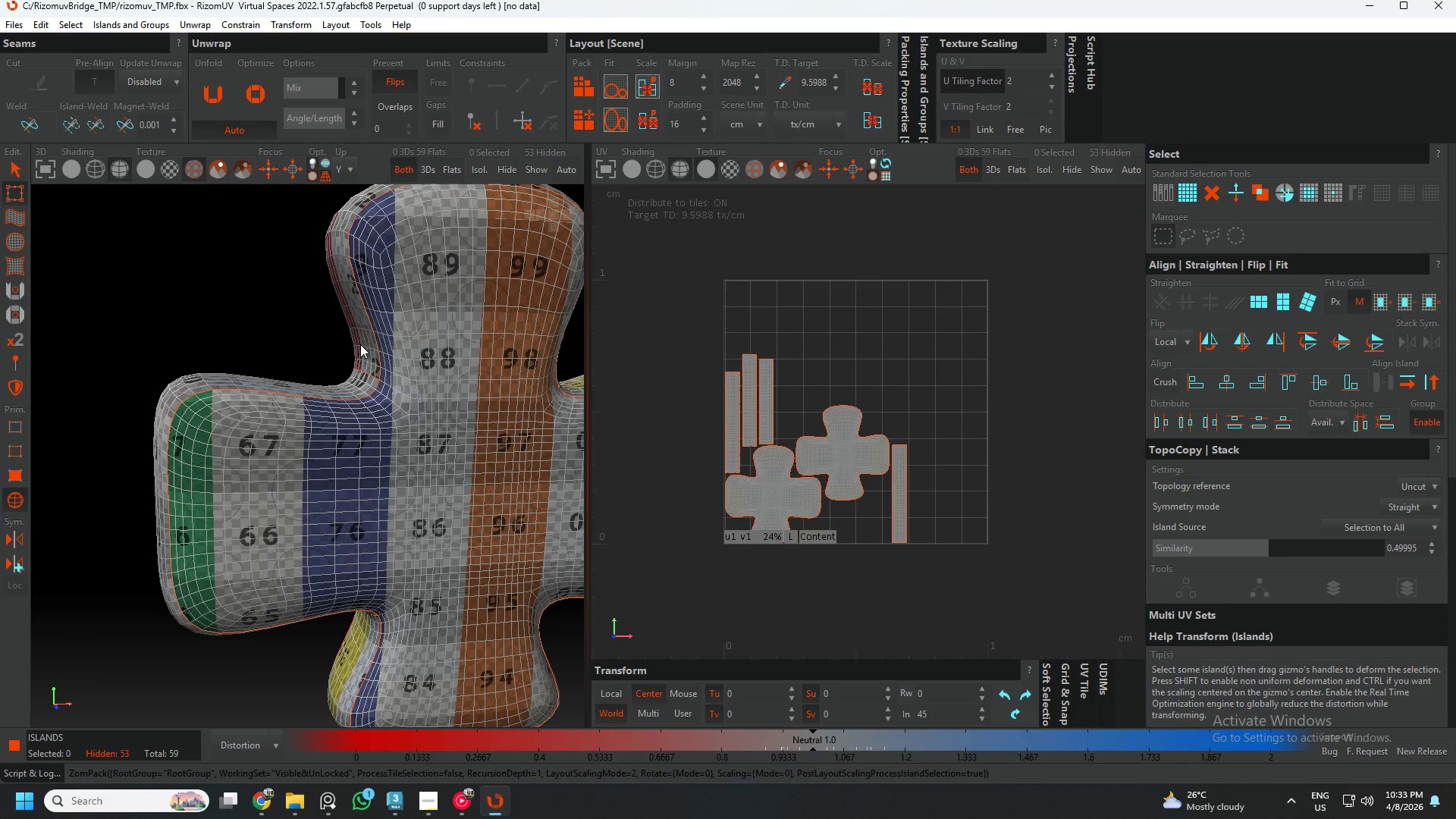 
left_click([474, 468])
 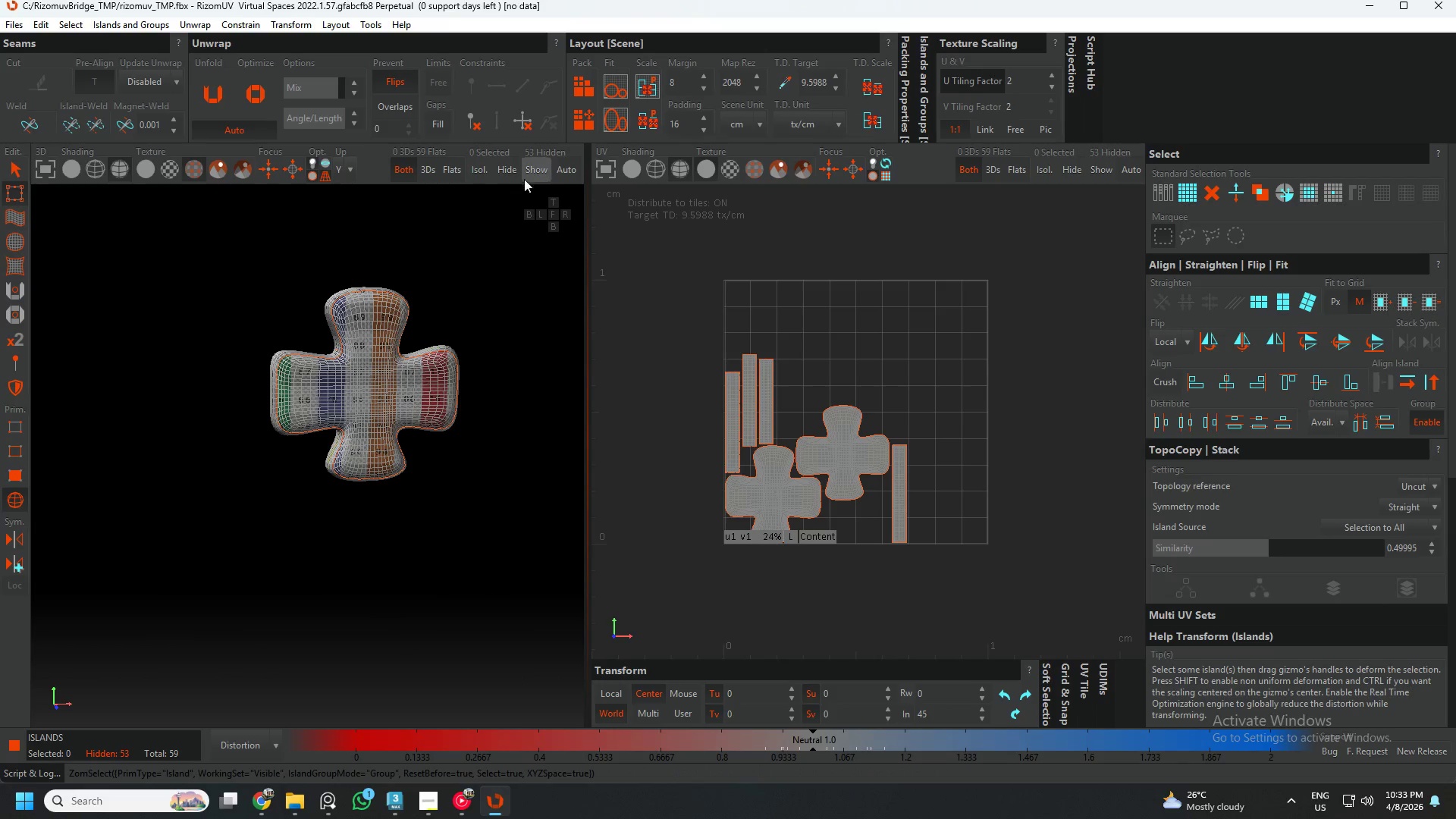 
scroll: coordinate [324, 340], scroll_direction: down, amount: 5.0
 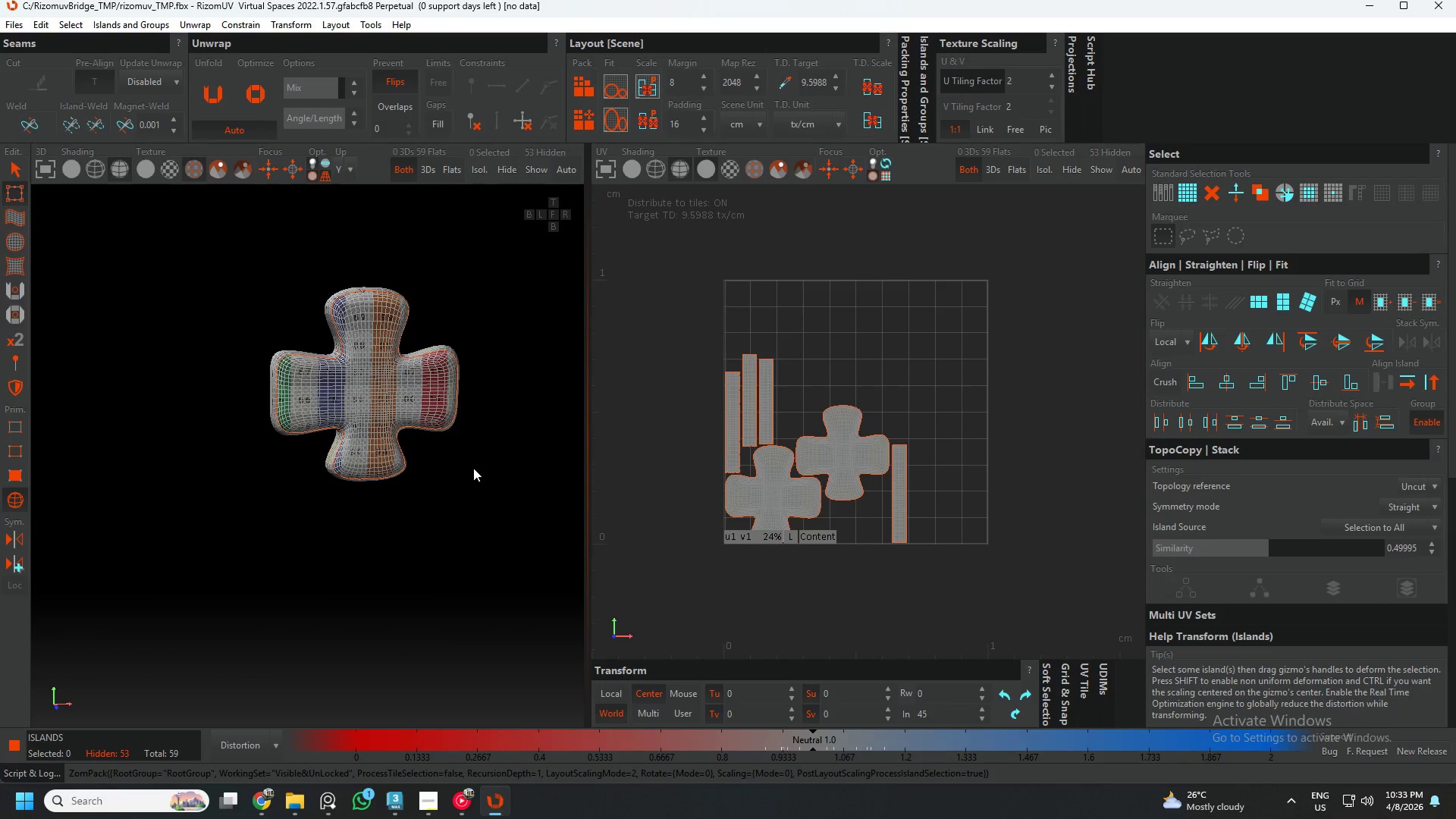 
left_click([532, 175])
 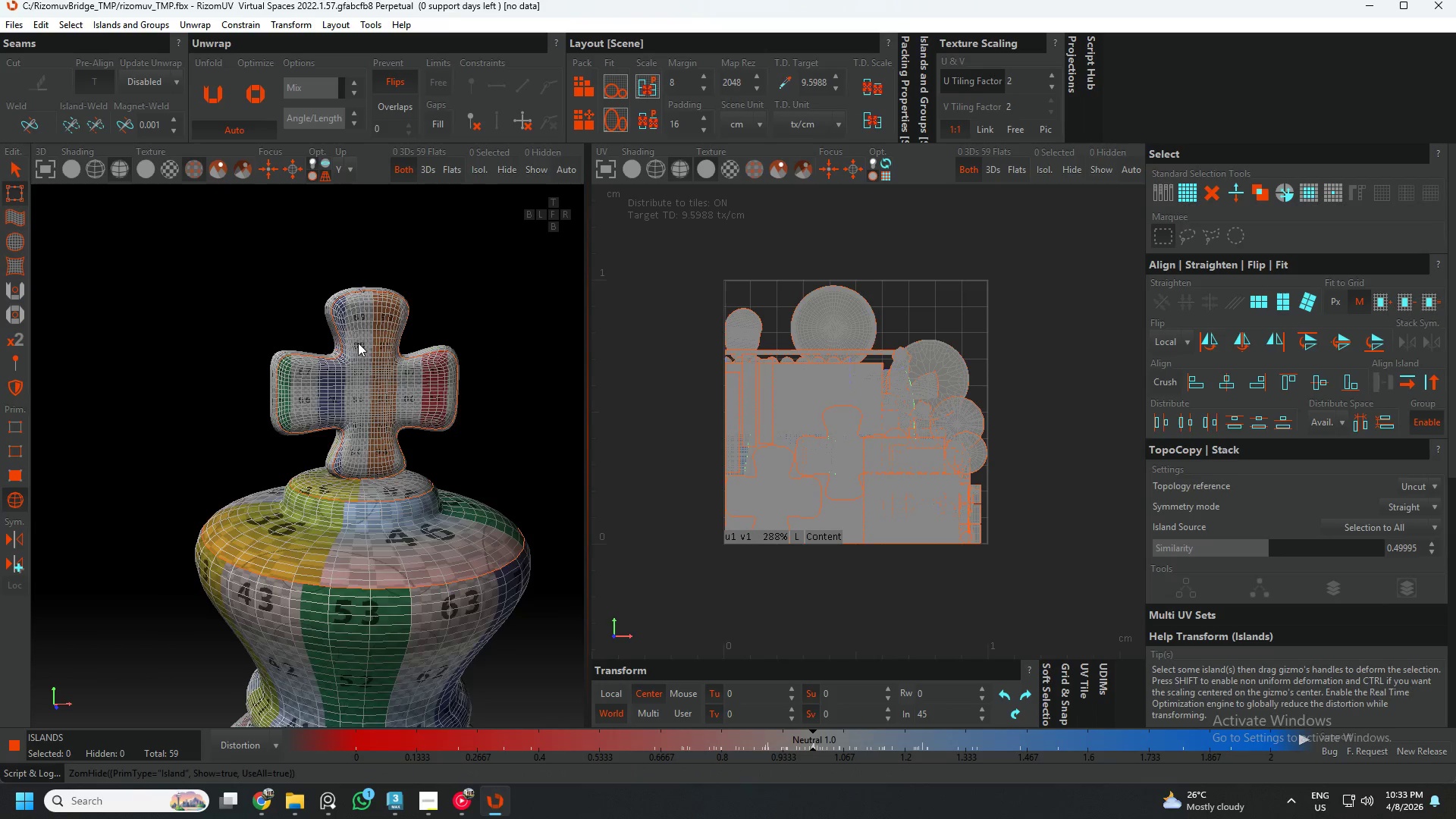 
scroll: coordinate [357, 343], scroll_direction: down, amount: 3.0
 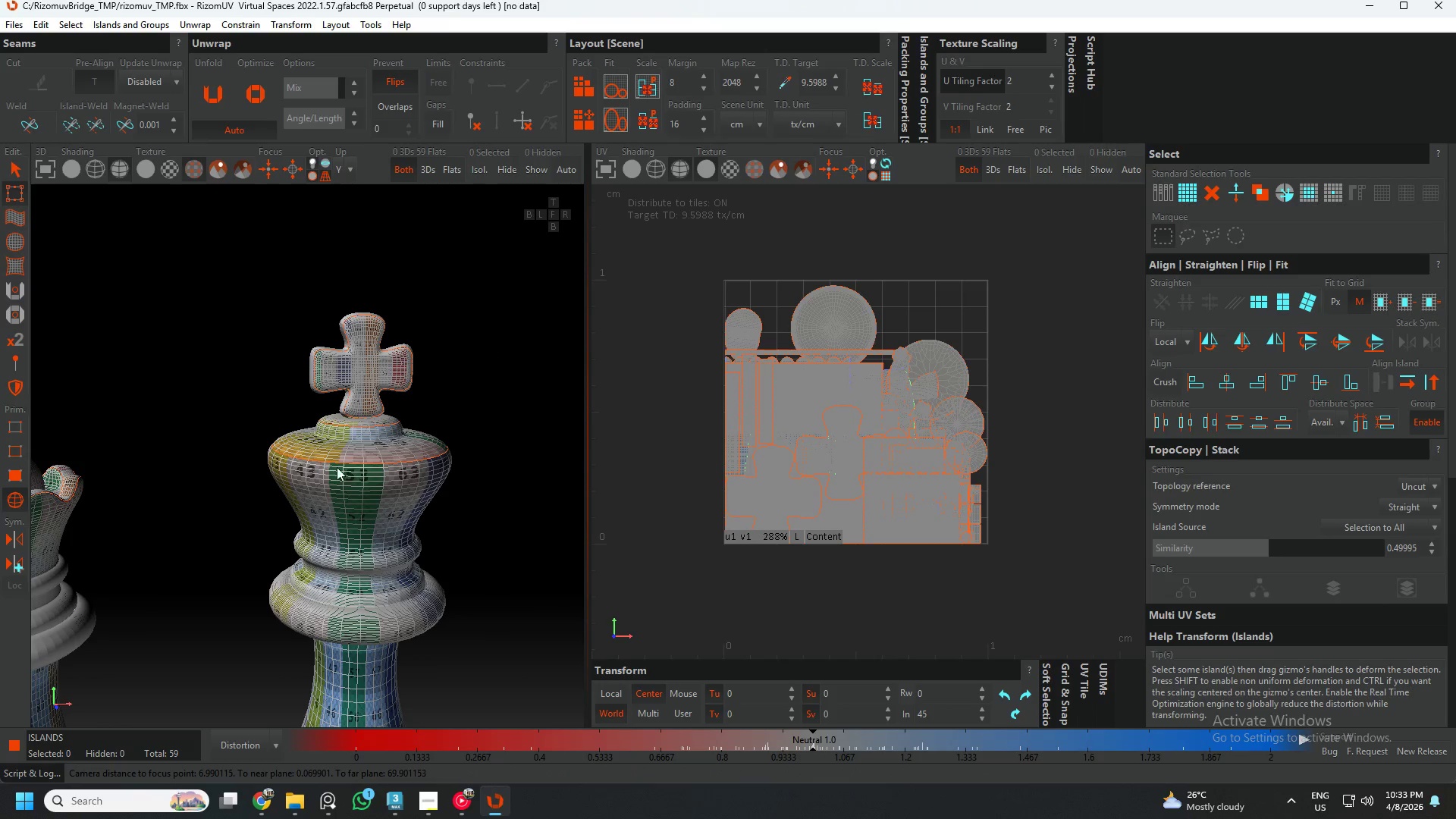 
hold_key(key=AltLeft, duration=0.47)
 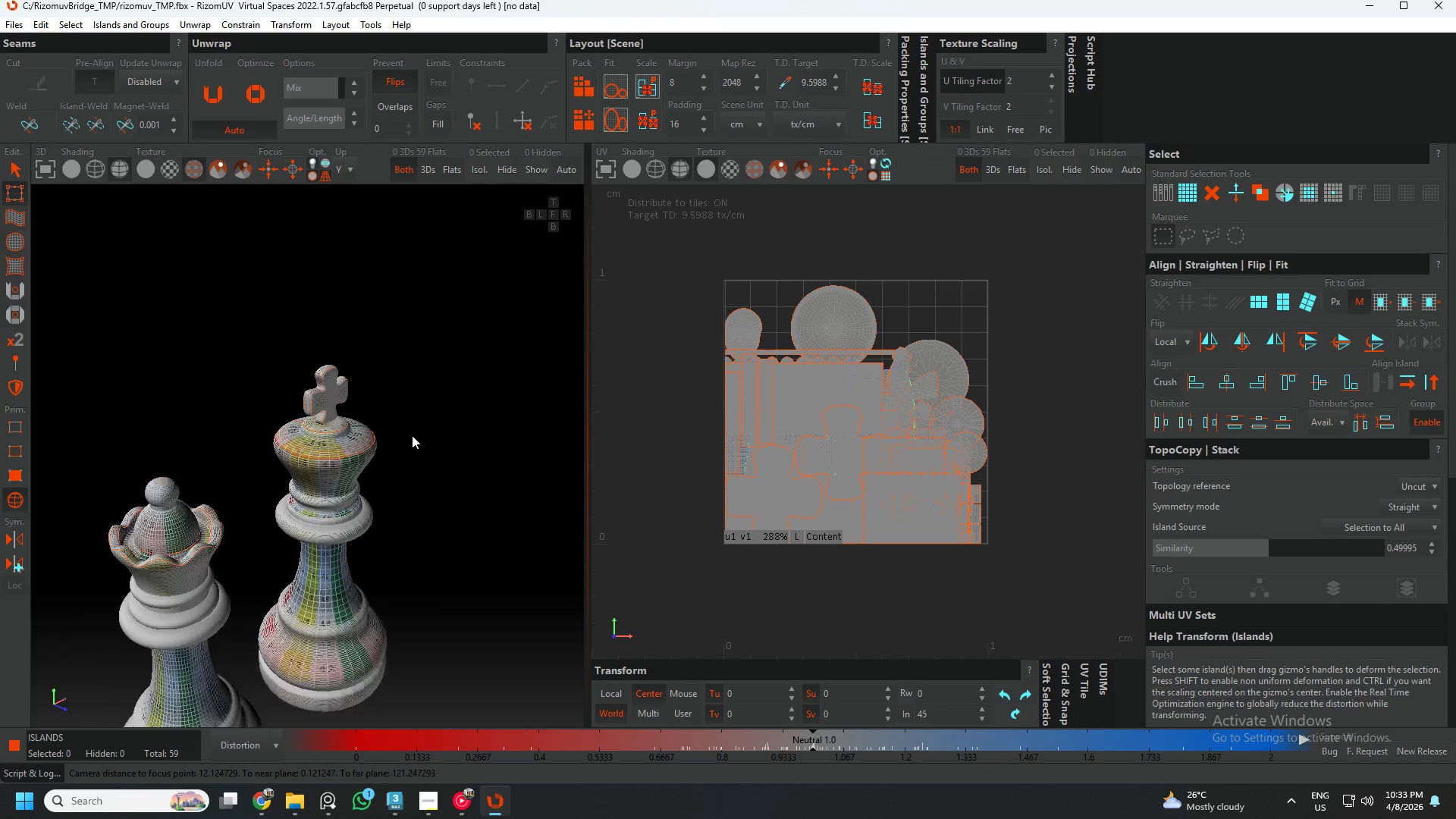 
scroll: coordinate [411, 433], scroll_direction: down, amount: 6.0
 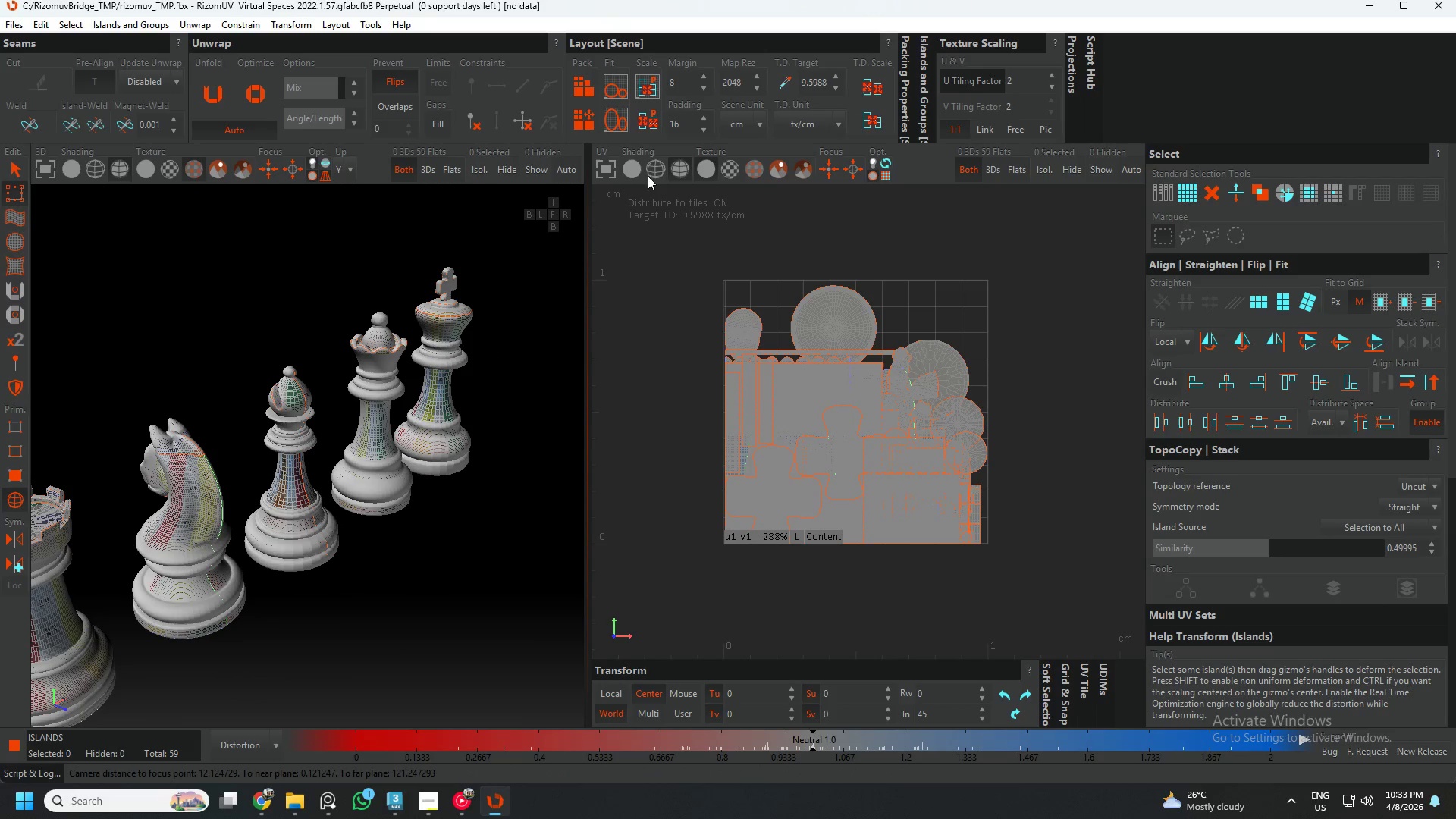 
left_click([611, 83])
 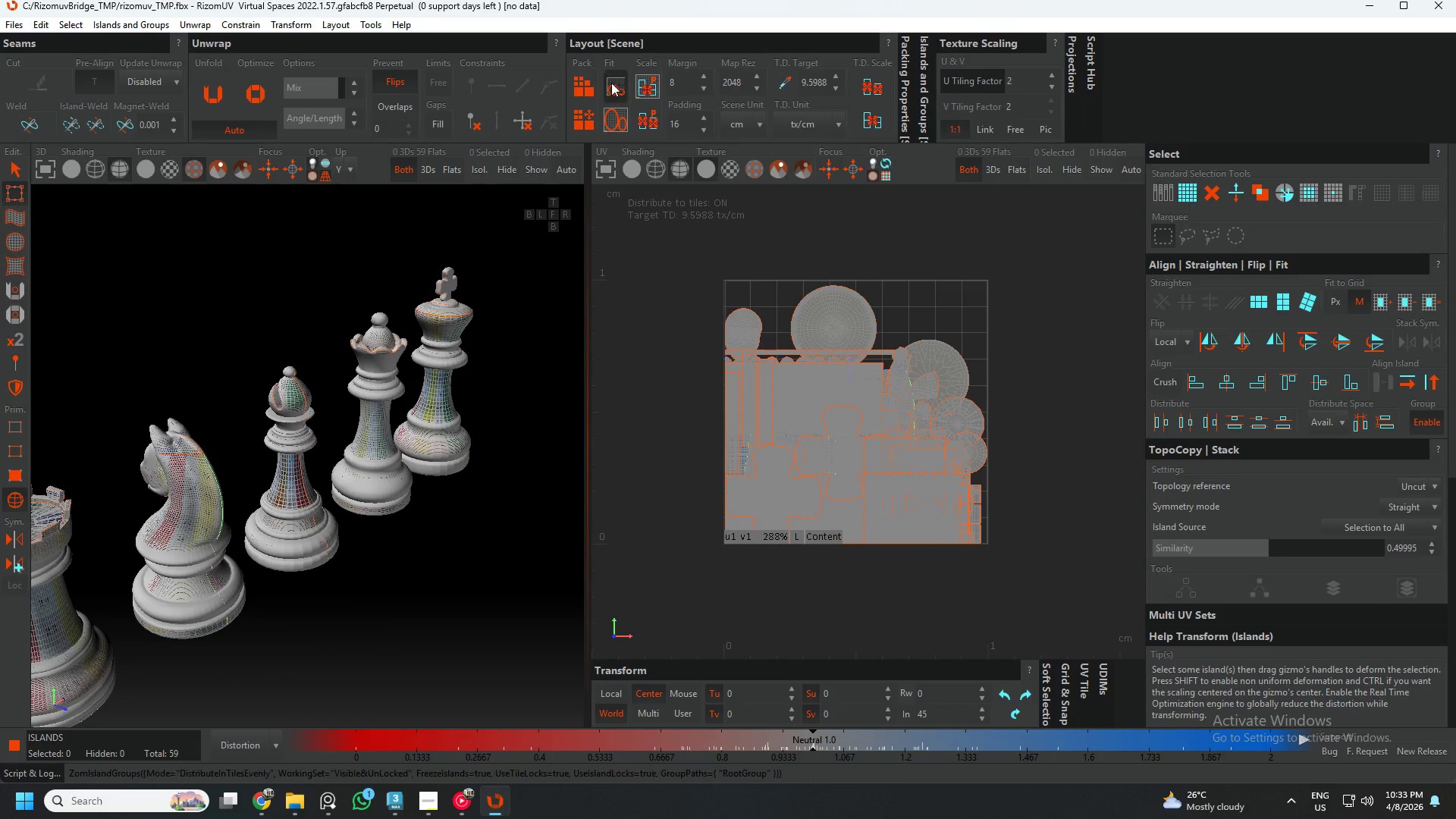 
double_click([611, 83])
 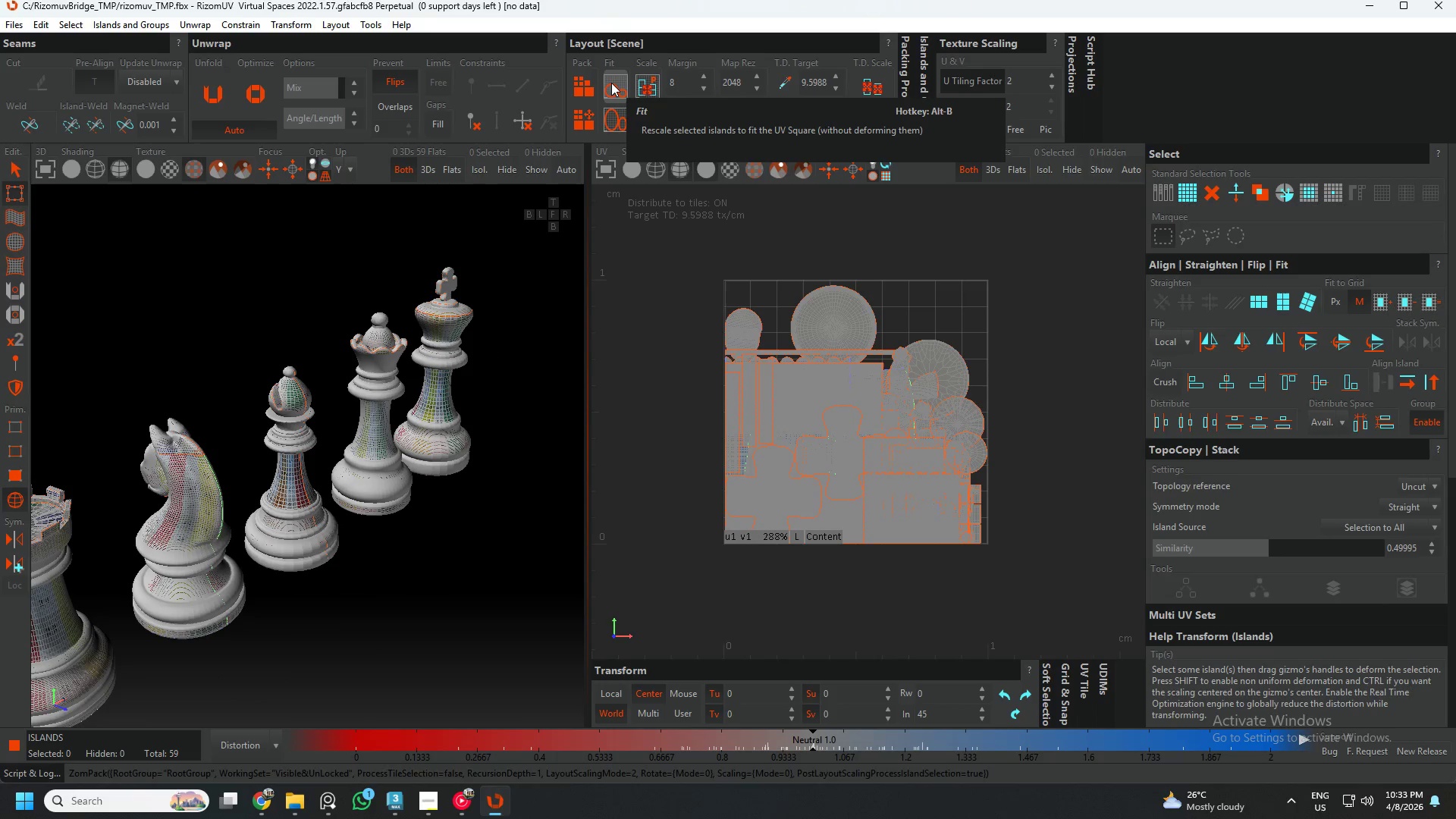 
left_click([611, 83])
 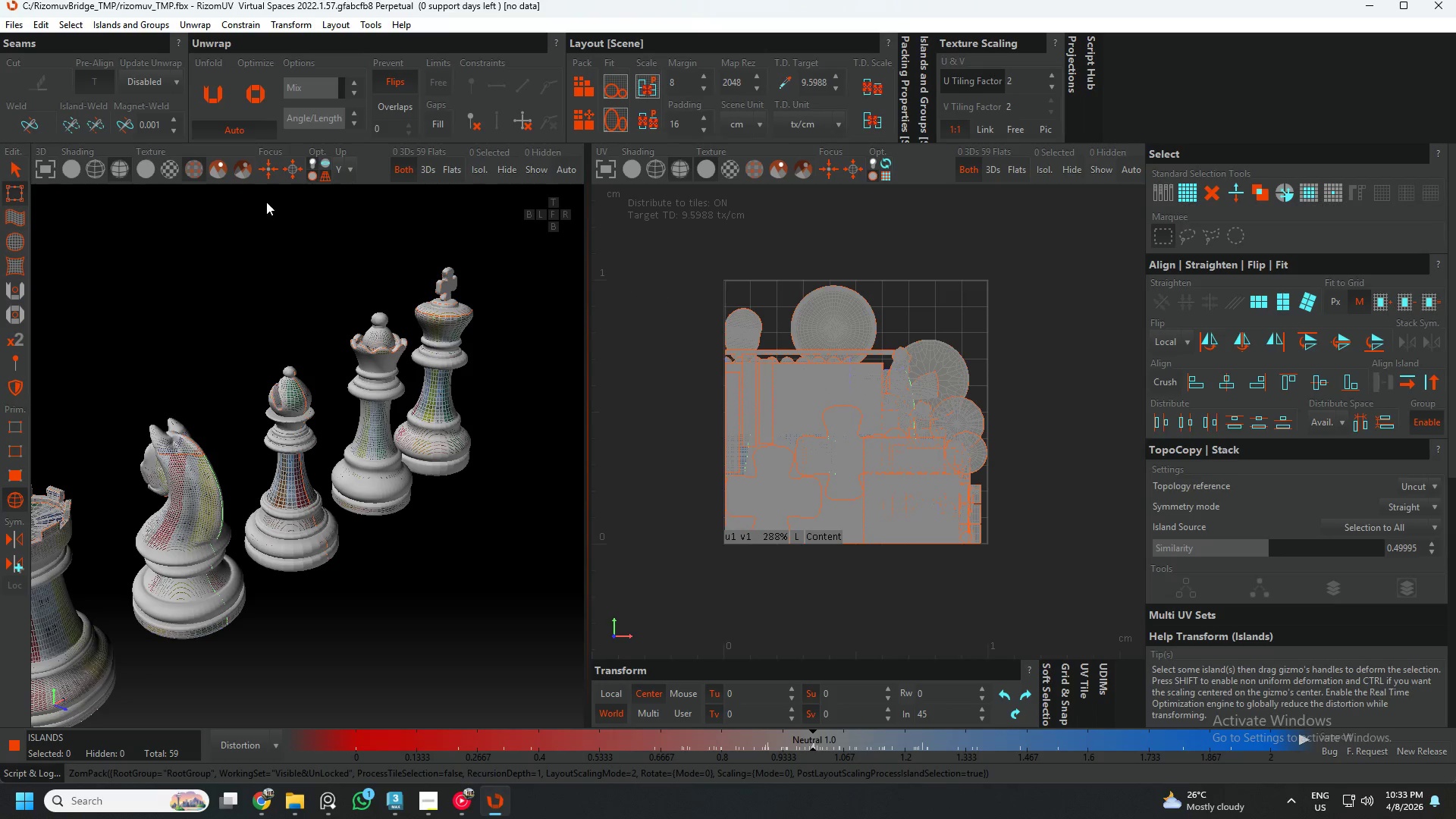 
left_click([17, 171])
 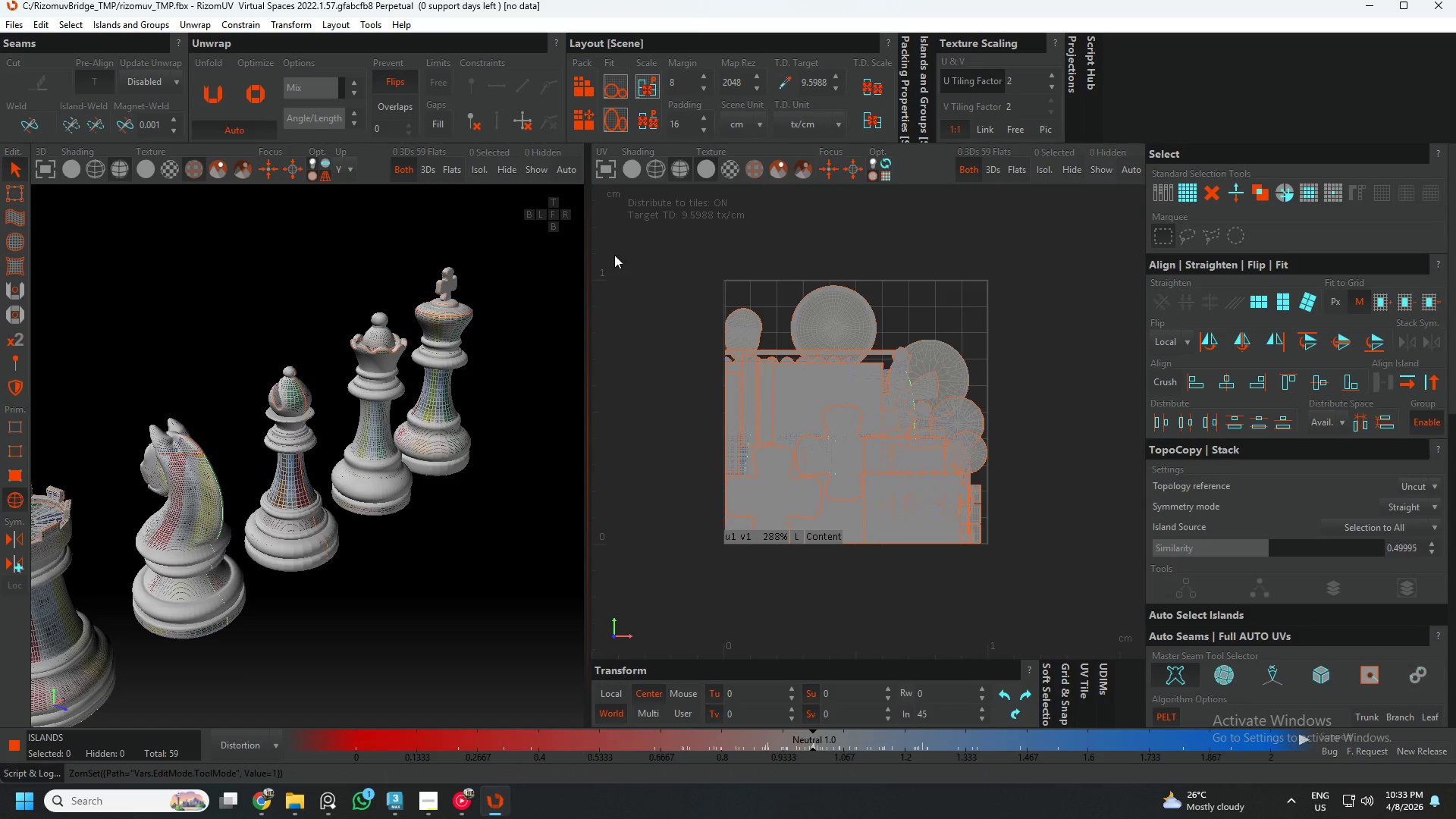 
left_click_drag(start_coordinate=[628, 244], to_coordinate=[1081, 622])
 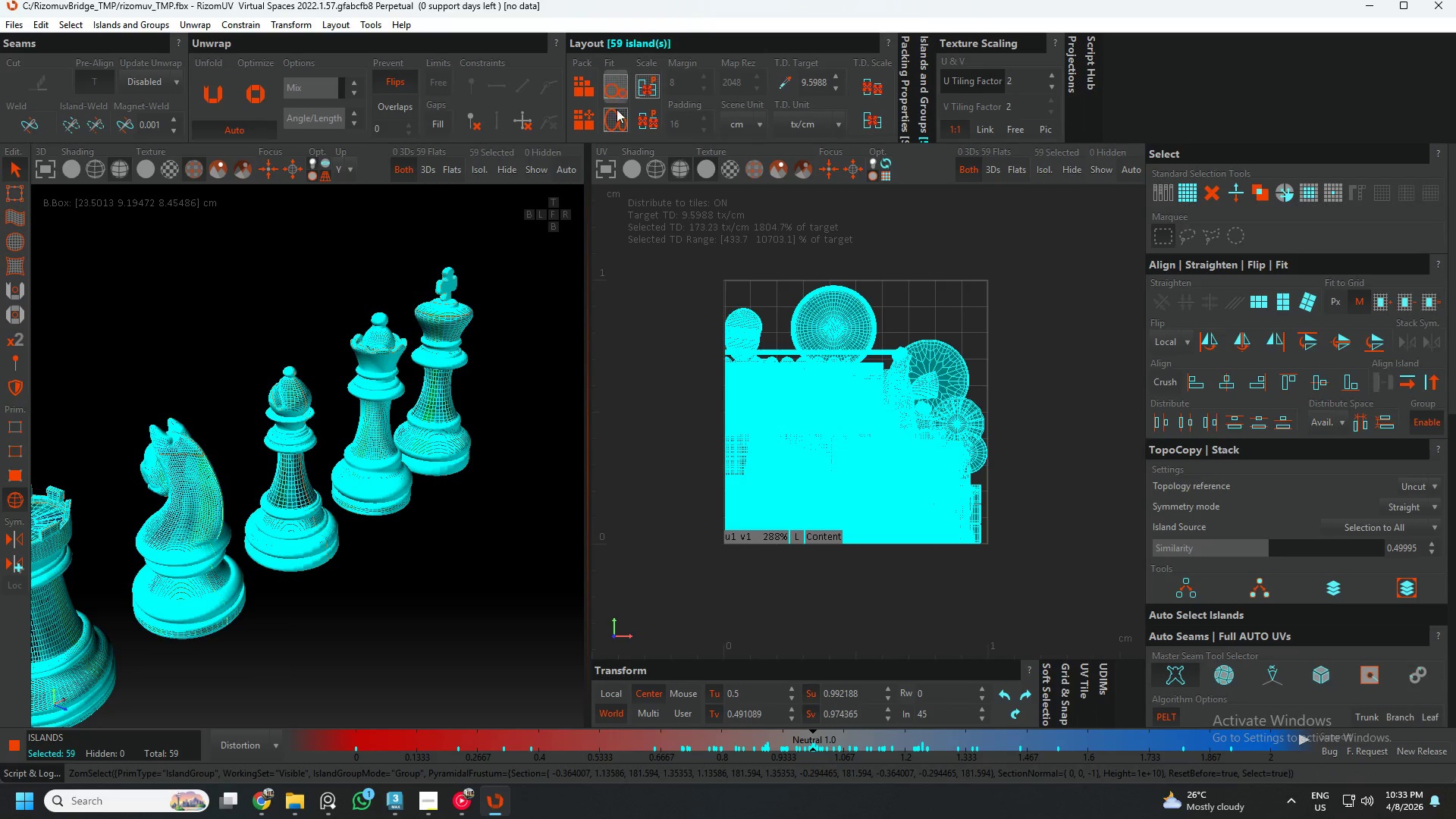 
key(F3)
 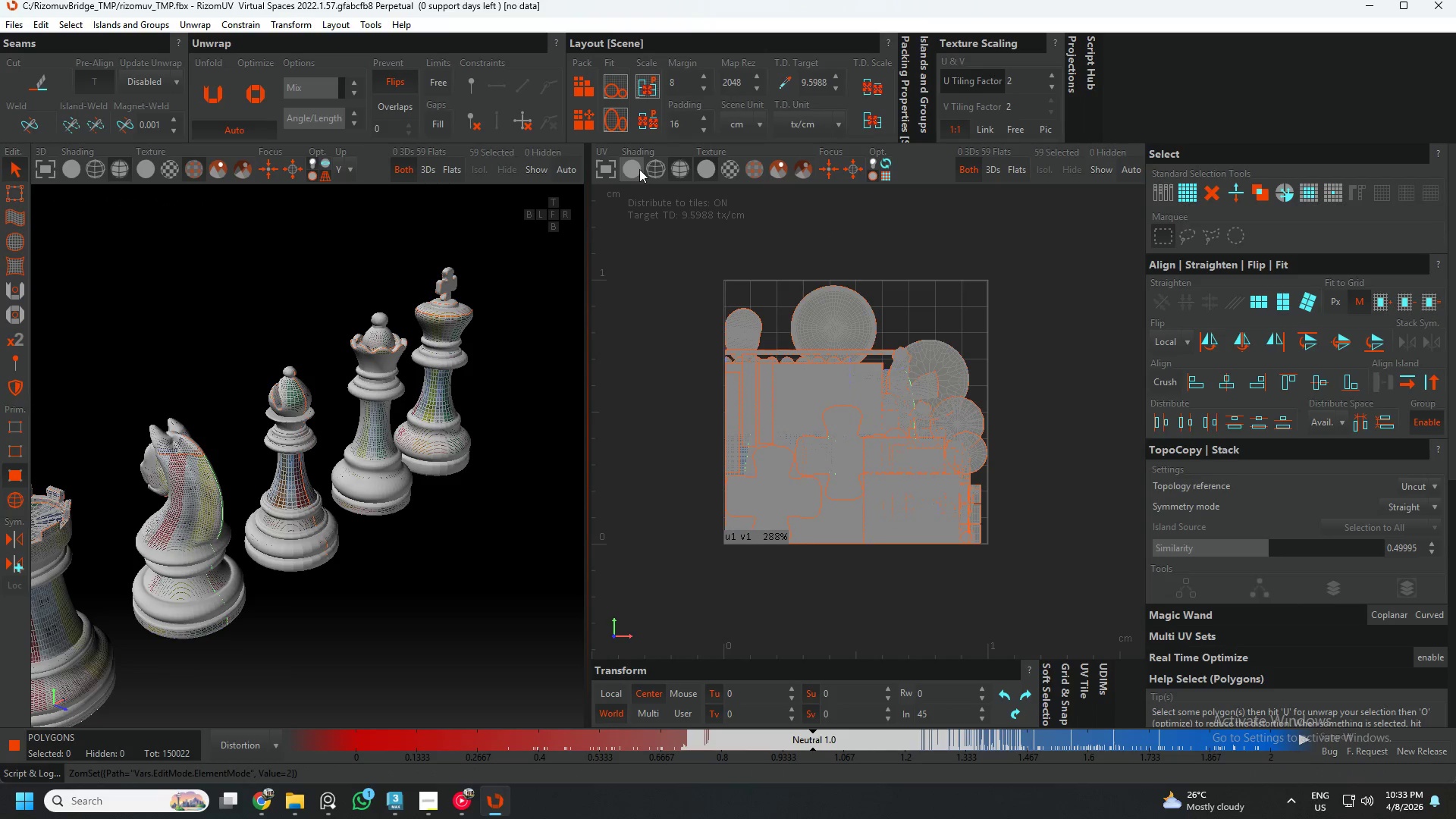 
key(F4)
 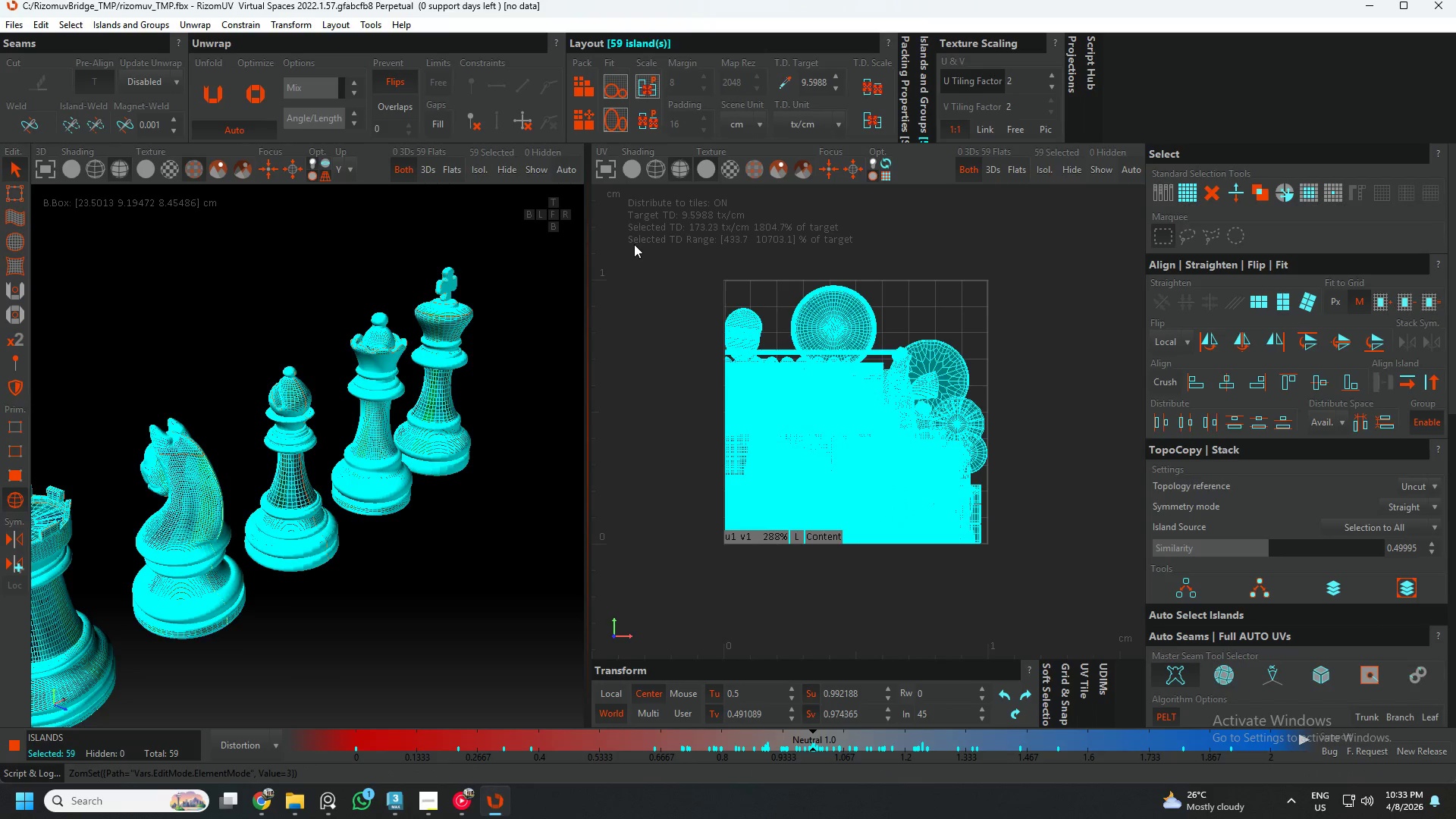 
left_click([634, 244])
 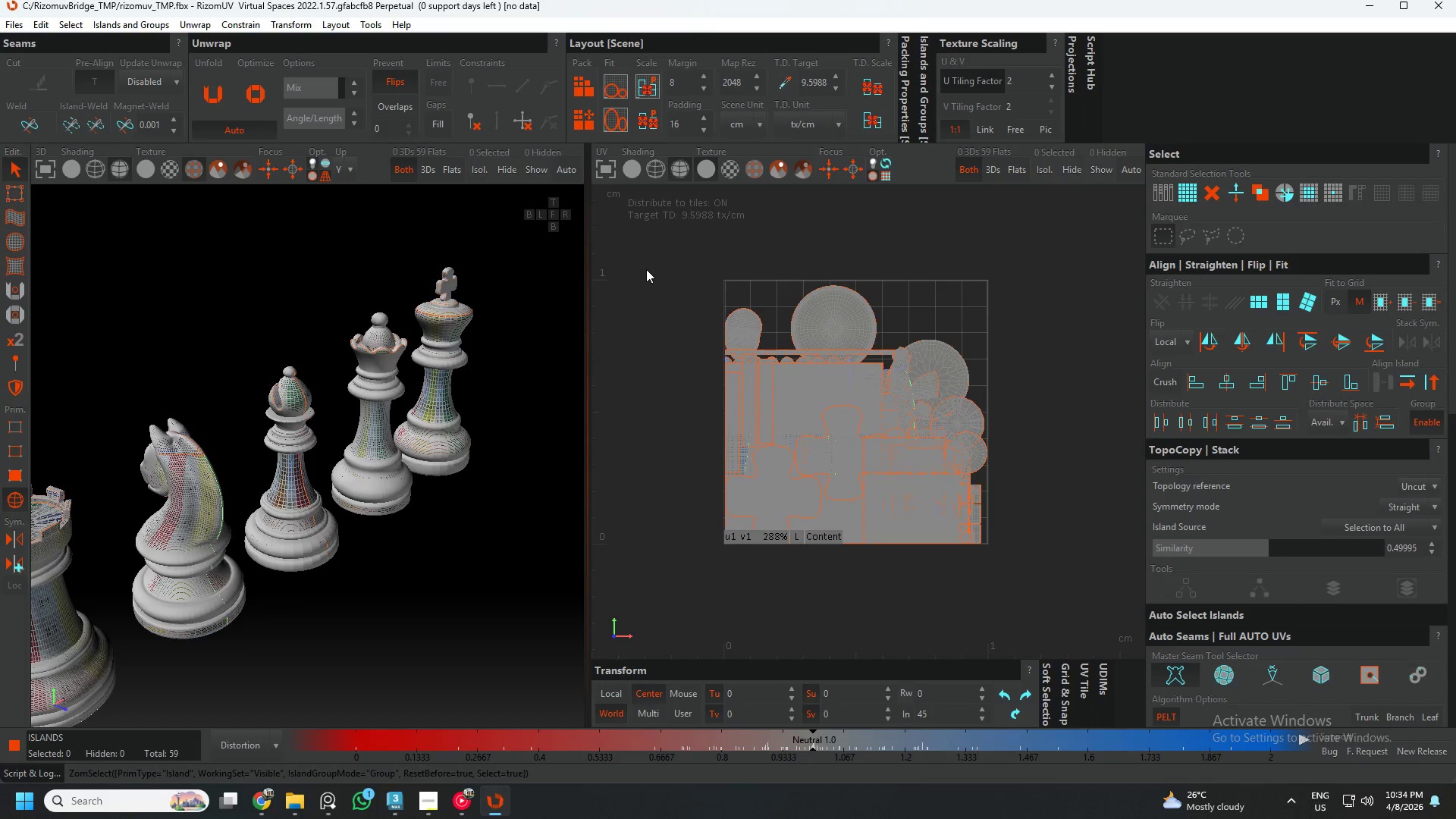 
left_click_drag(start_coordinate=[646, 269], to_coordinate=[1071, 656])
 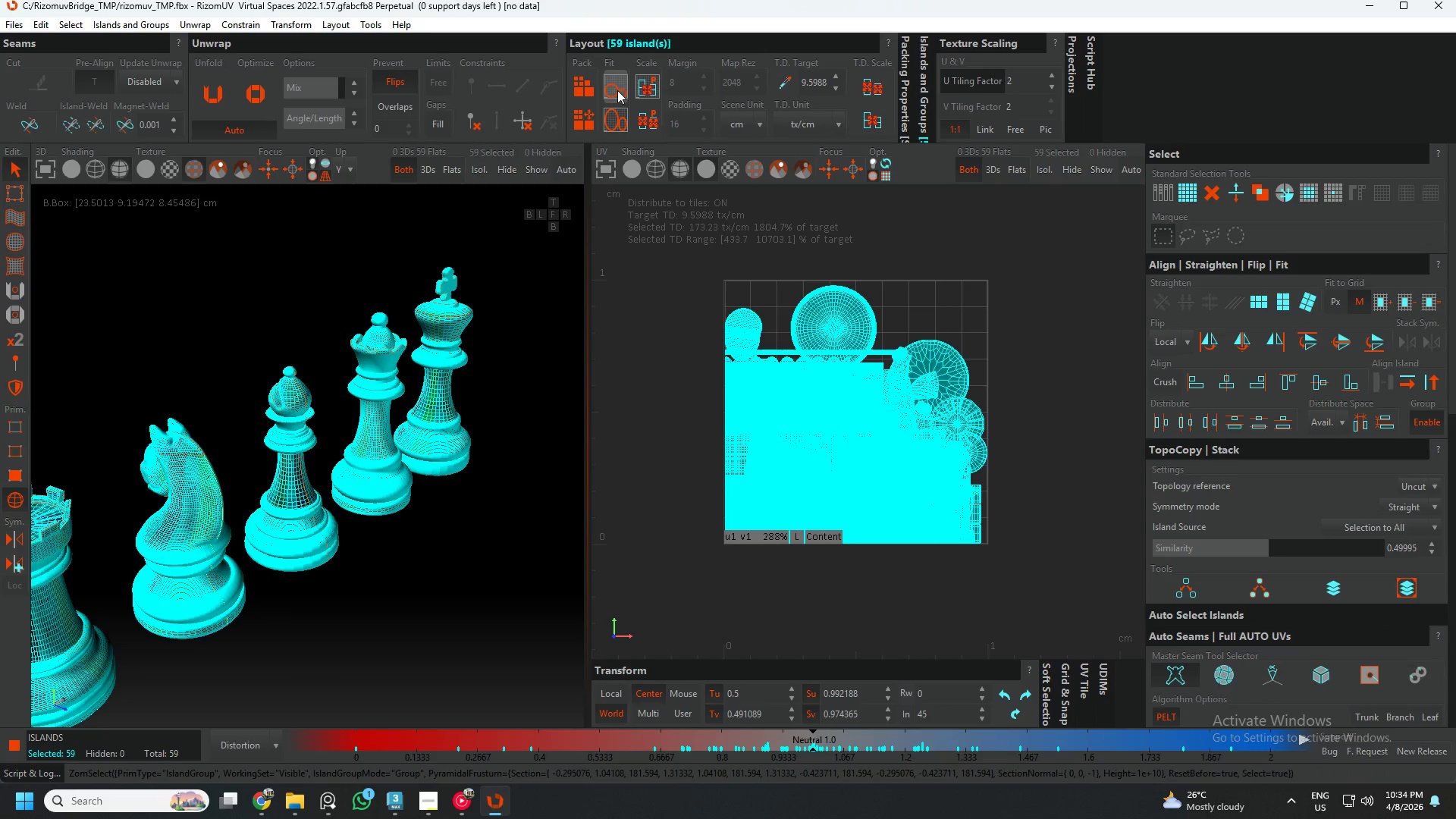 
left_click([613, 93])
 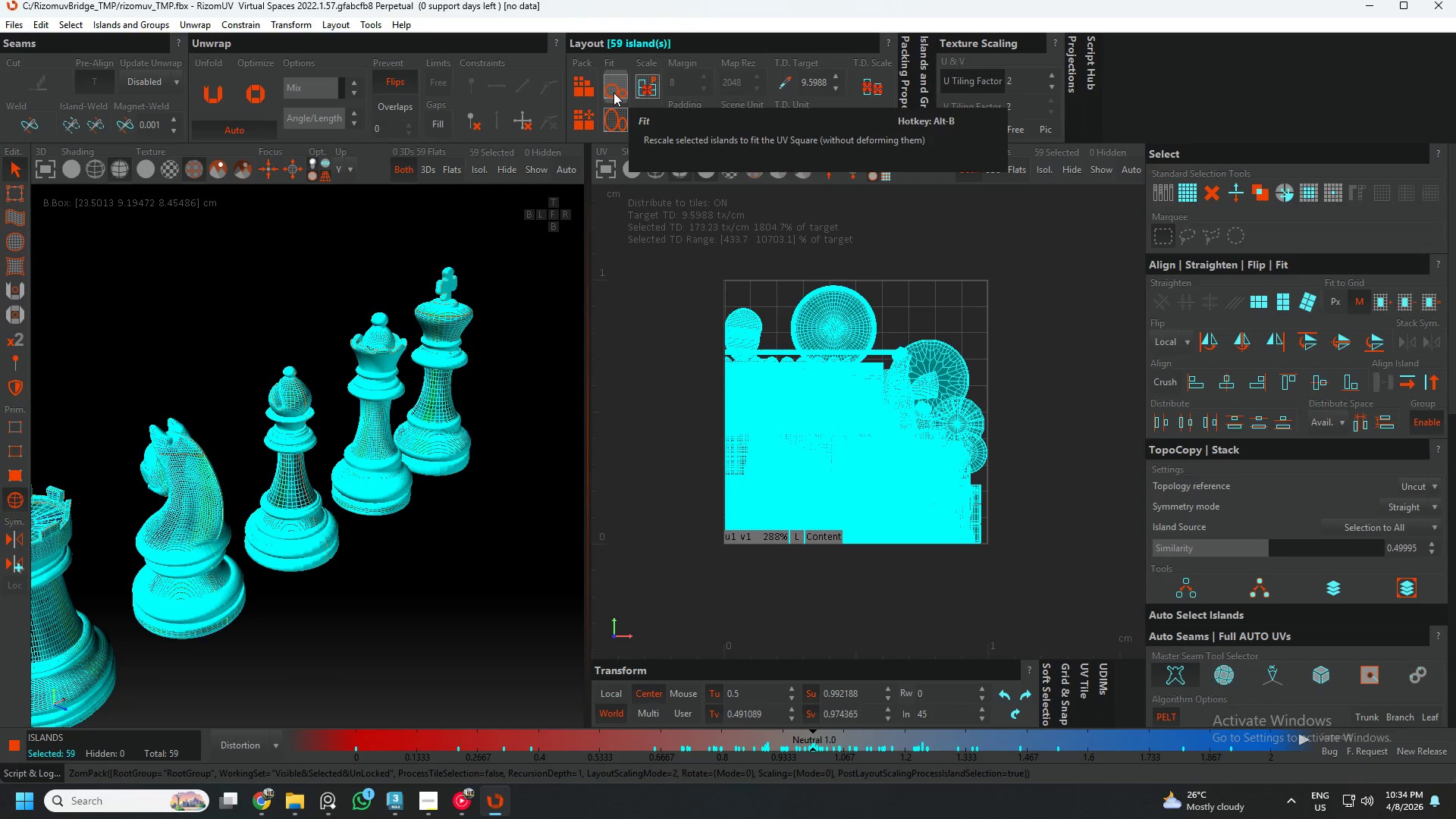 
left_click([613, 93])
 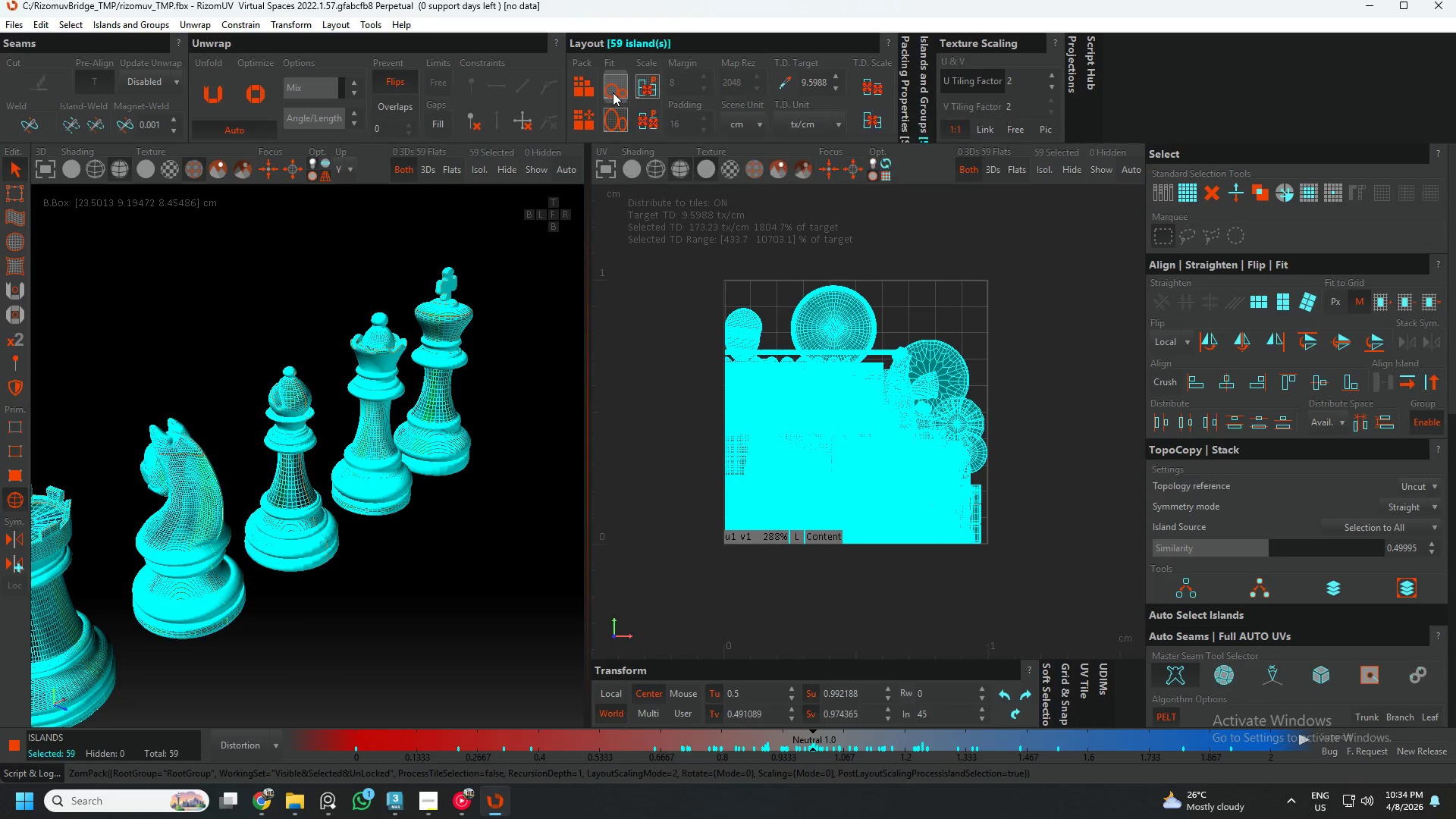 
left_click([613, 93])
 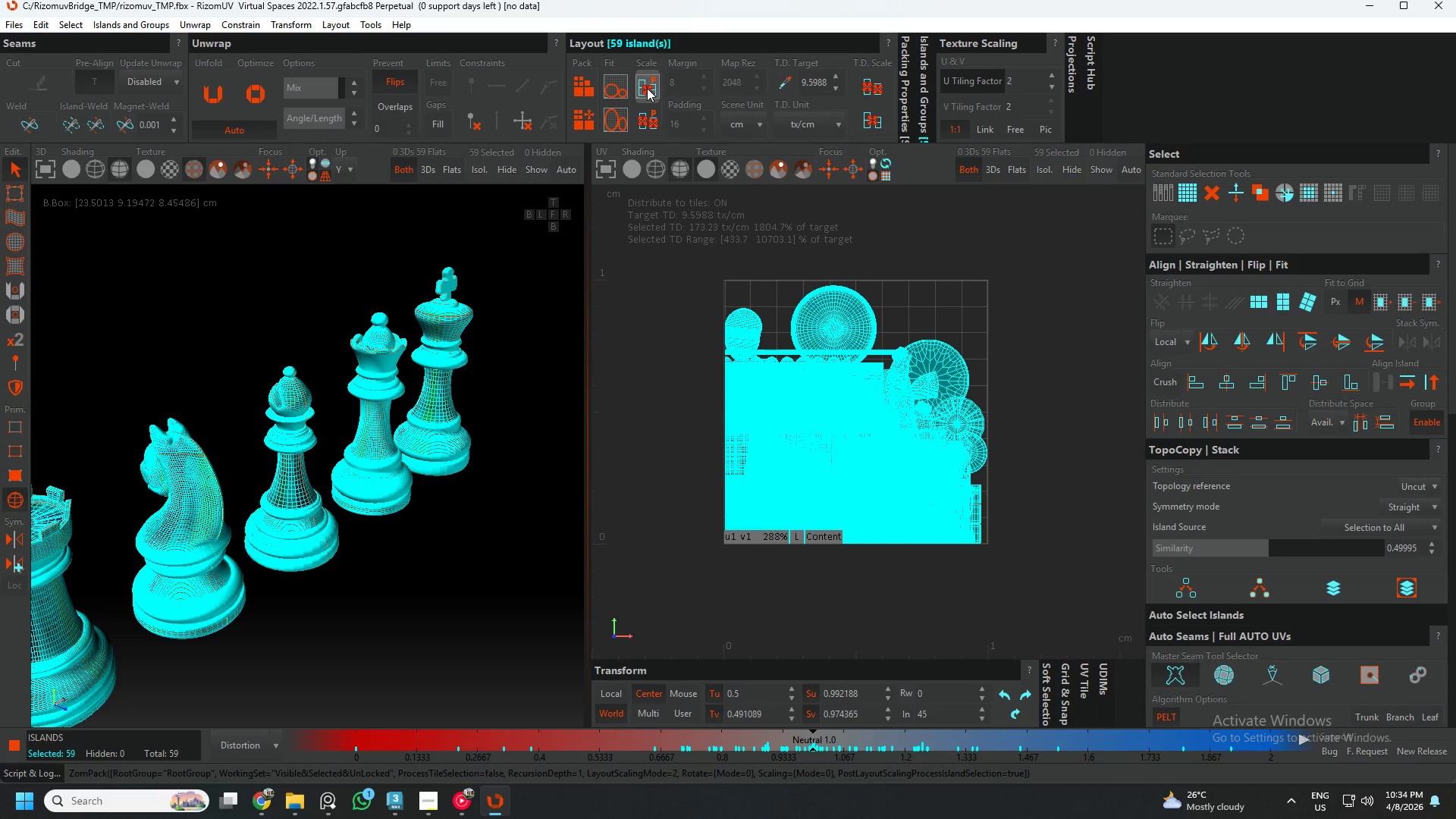 
double_click([604, 88])
 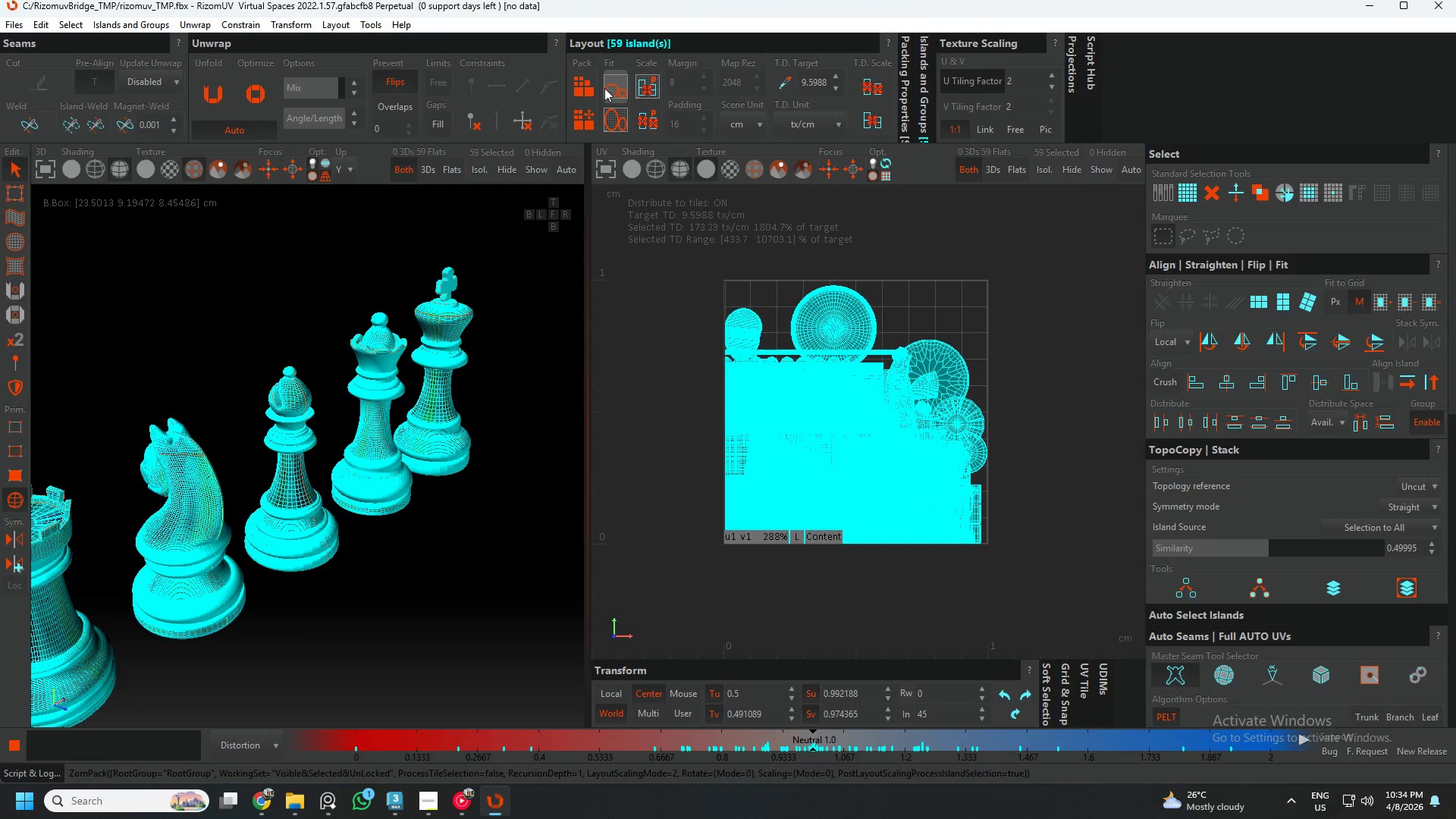 
triple_click([604, 88])
 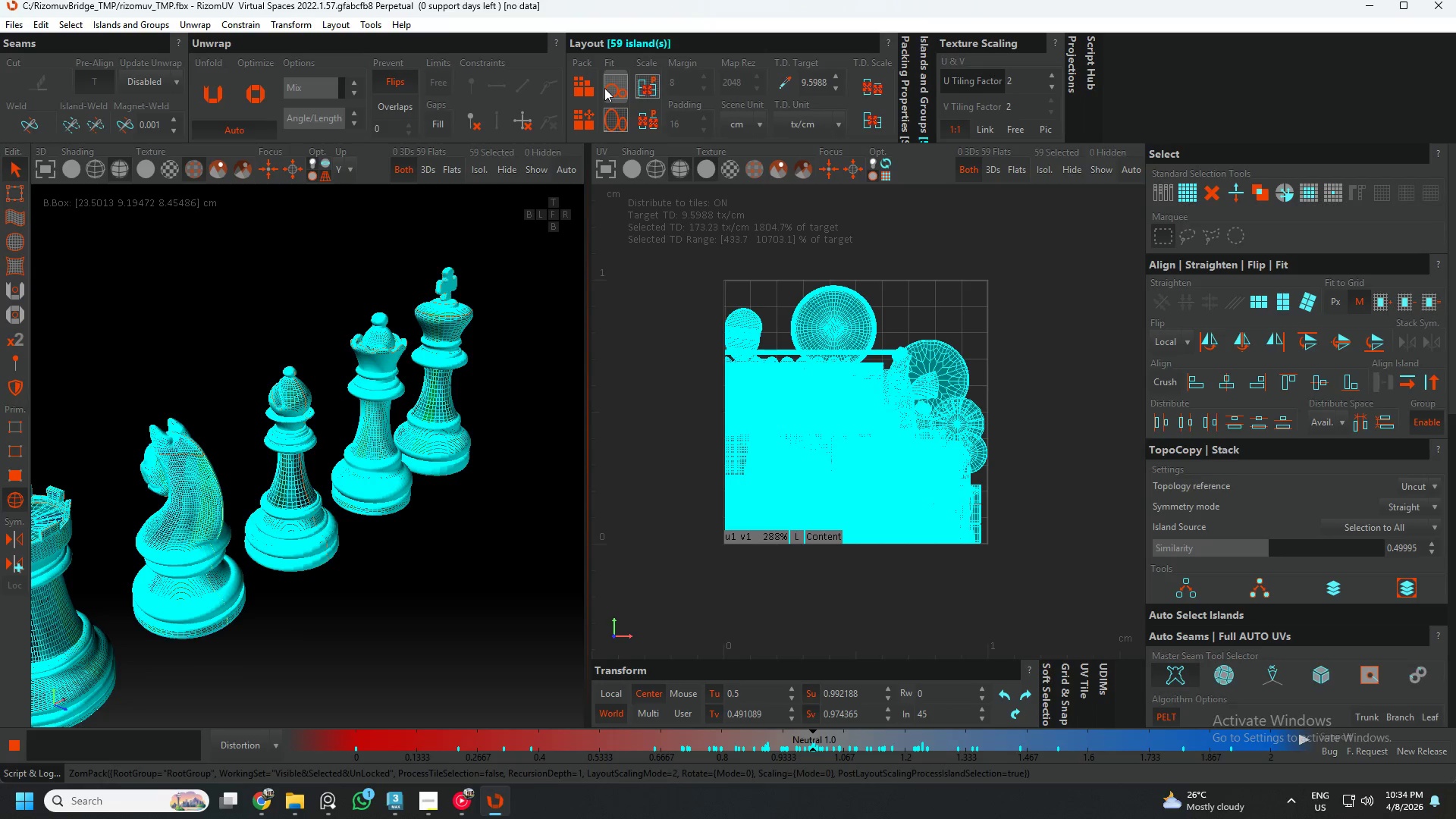 
triple_click([604, 88])
 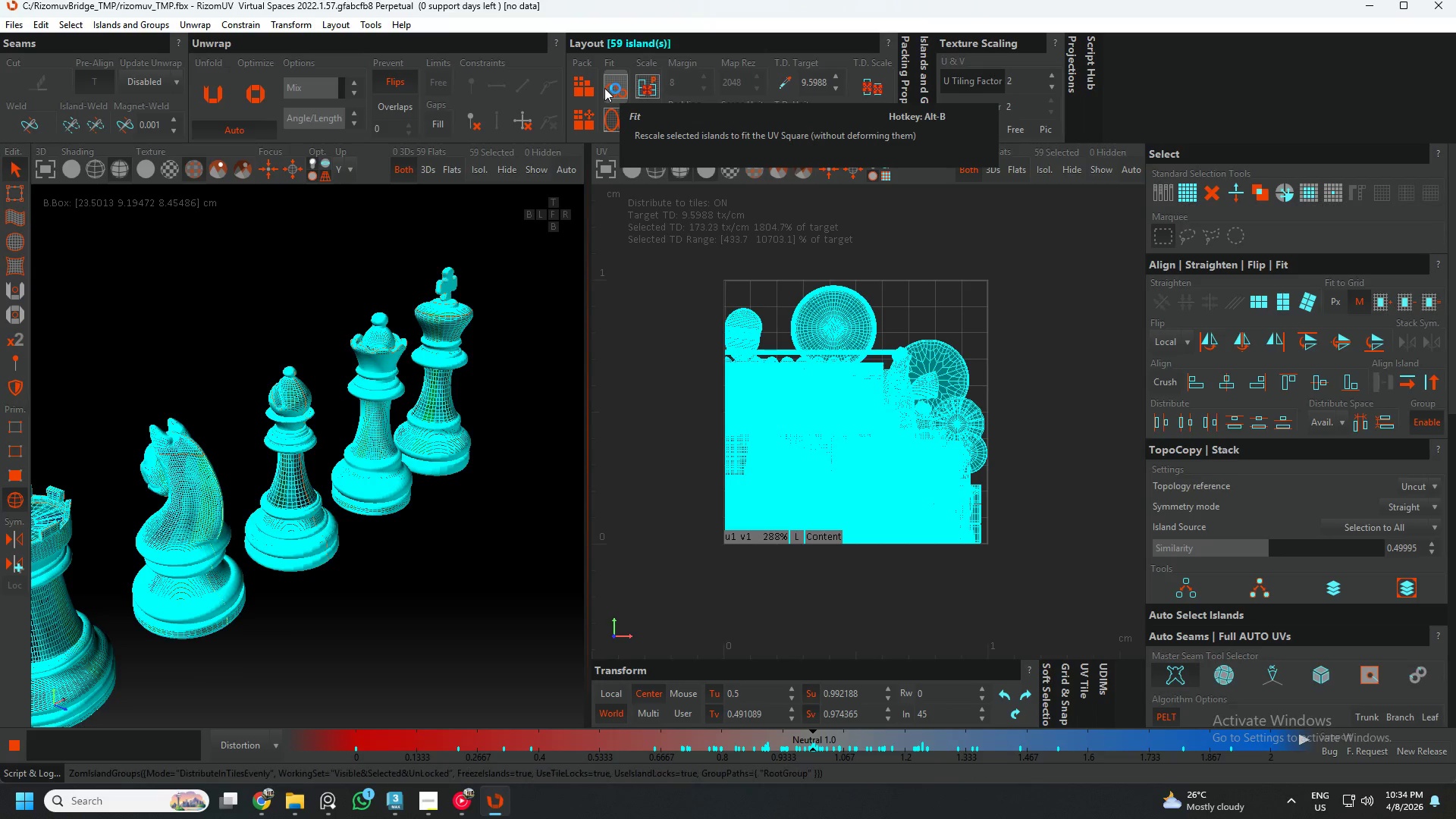 
double_click([604, 88])
 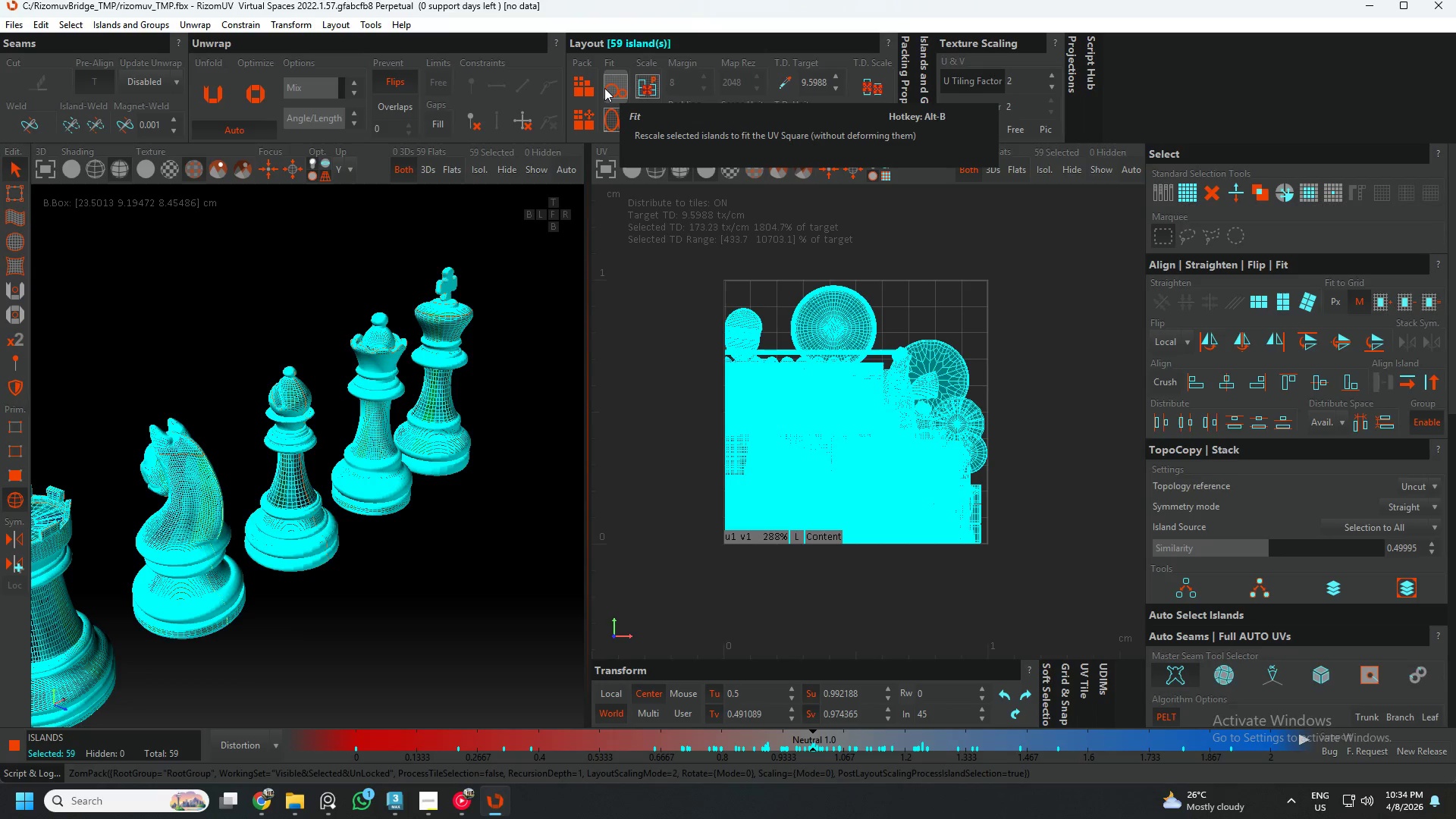 
right_click([604, 88])
 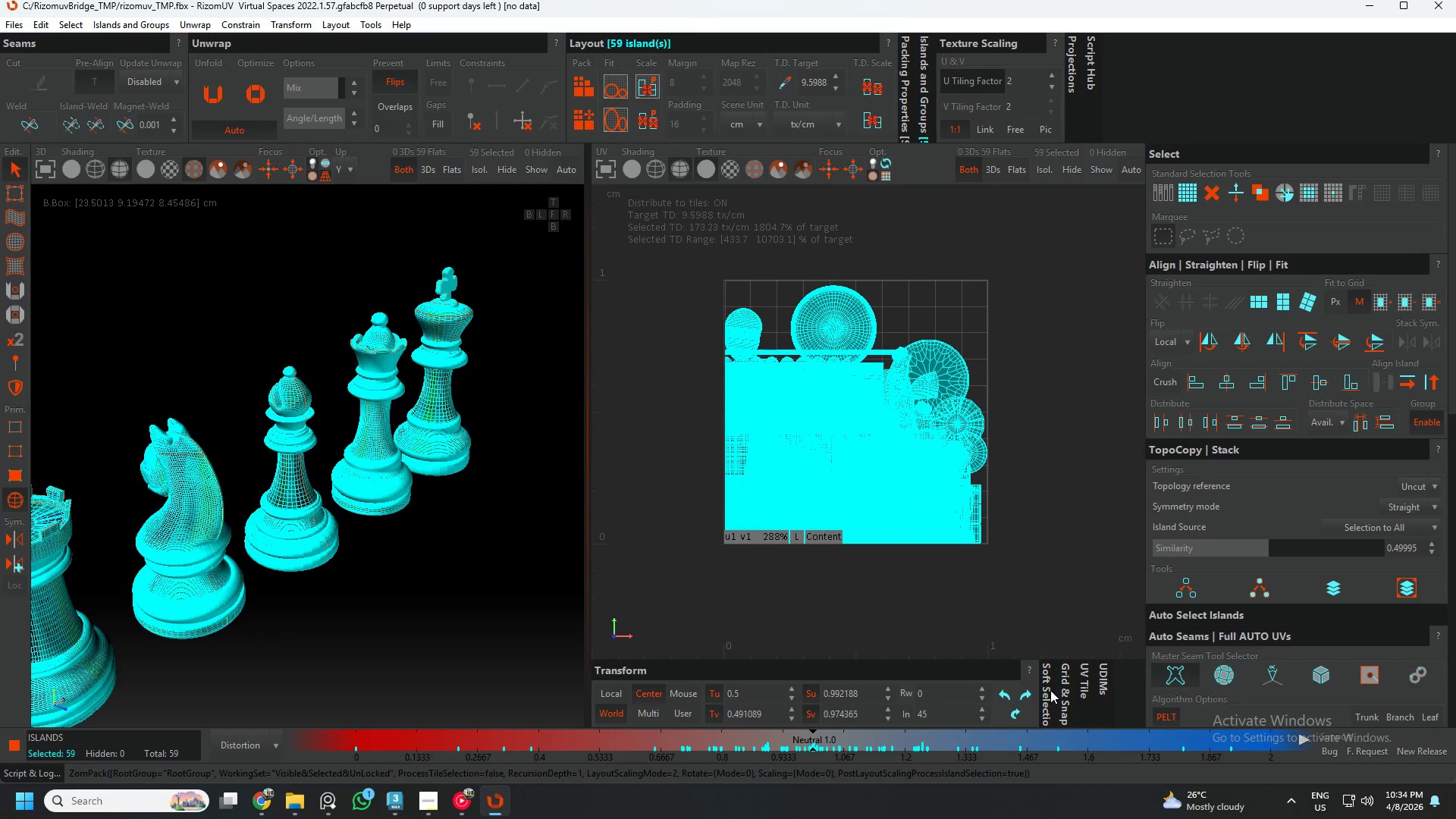 
left_click([1065, 676])
 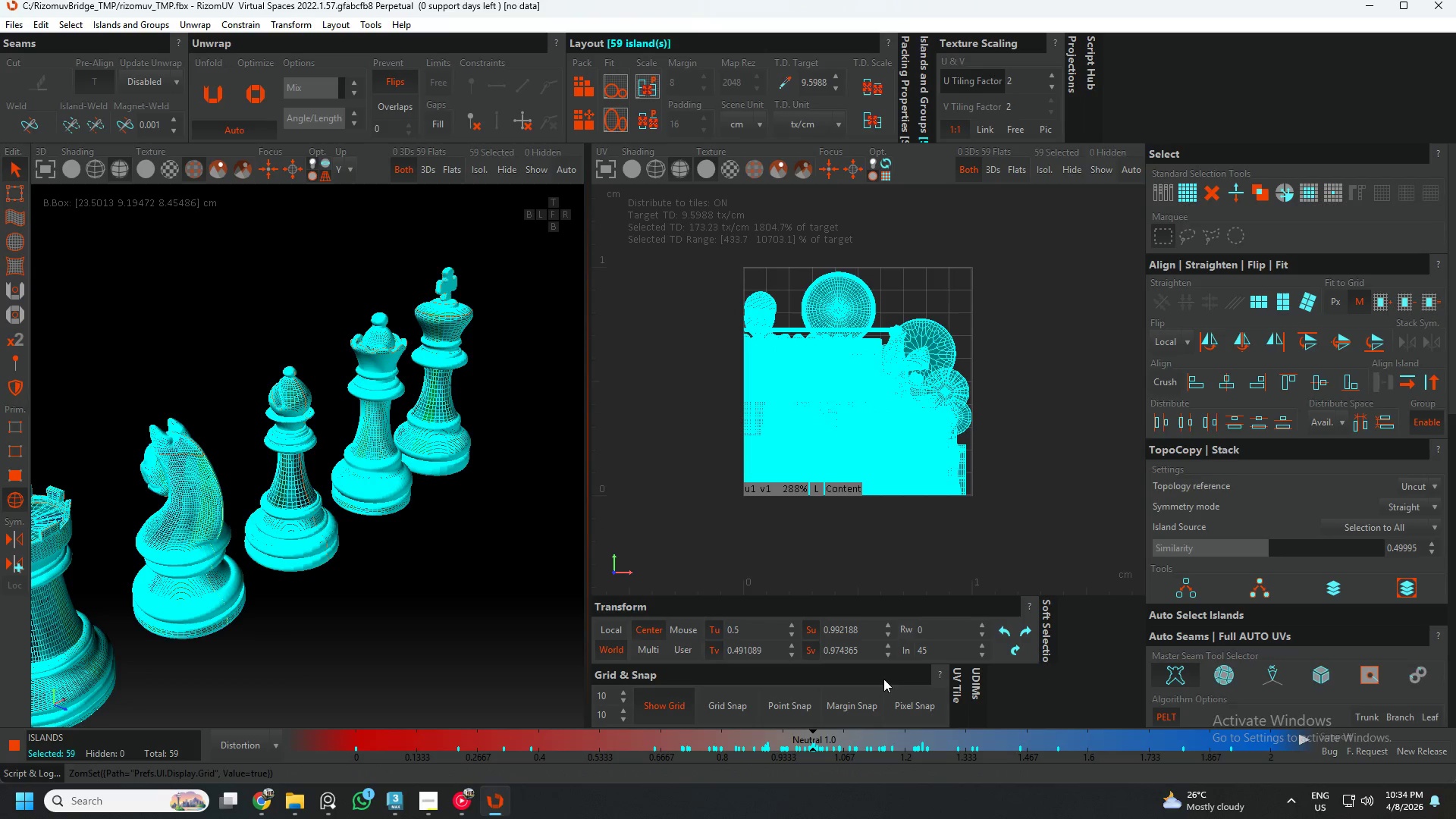 
left_click([632, 671])
 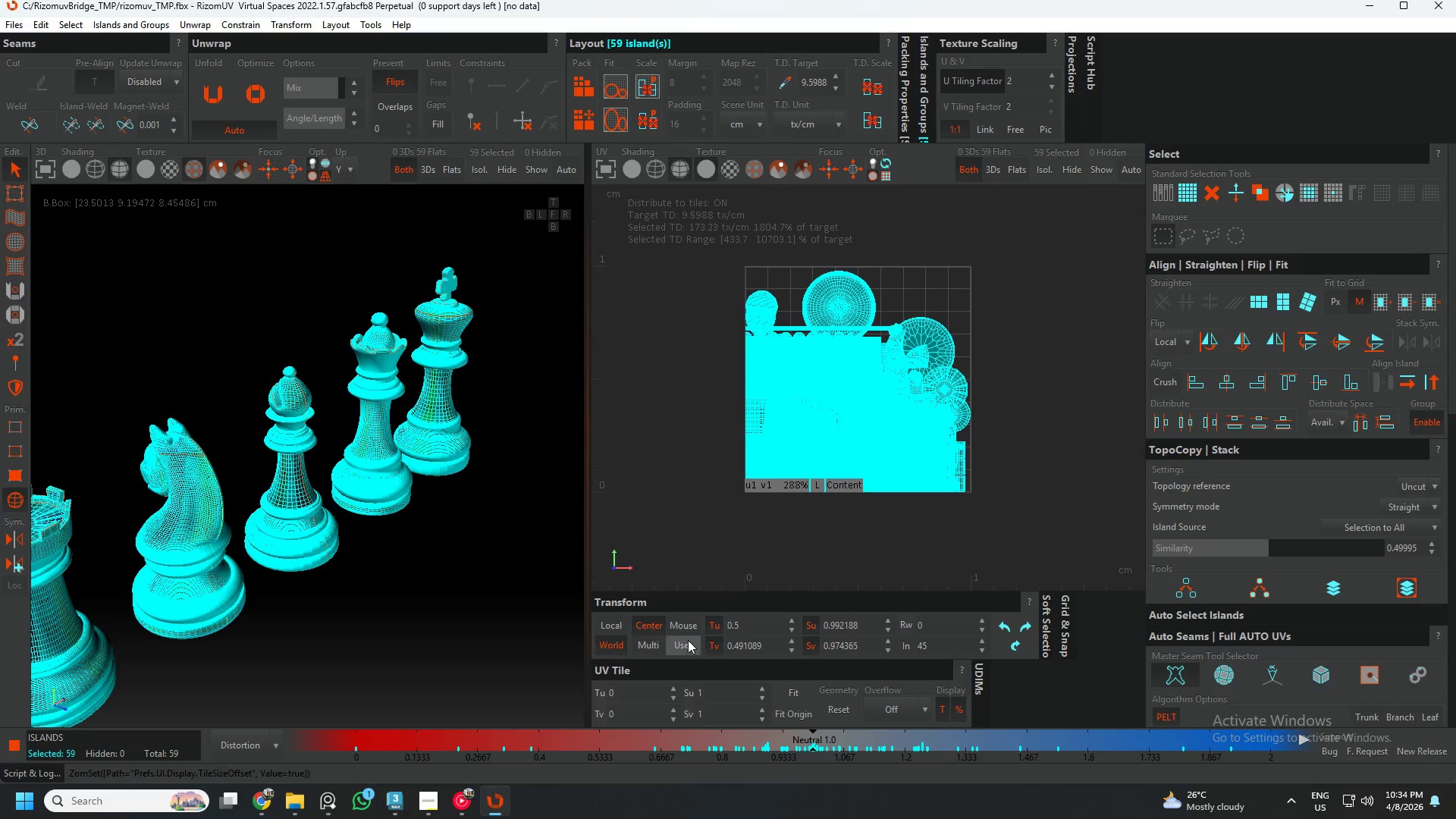 
wait(5.14)
 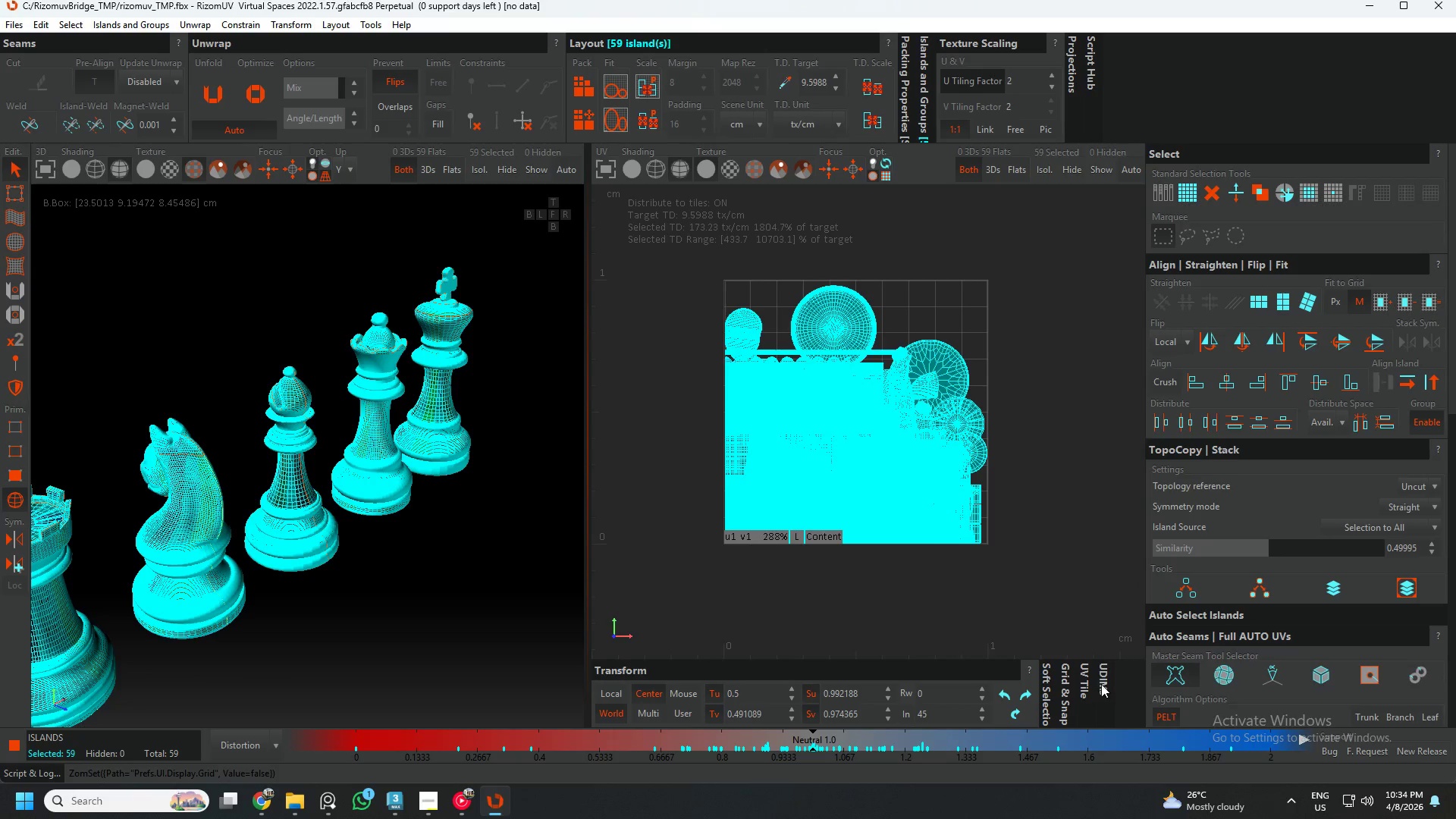 
left_click([599, 667])
 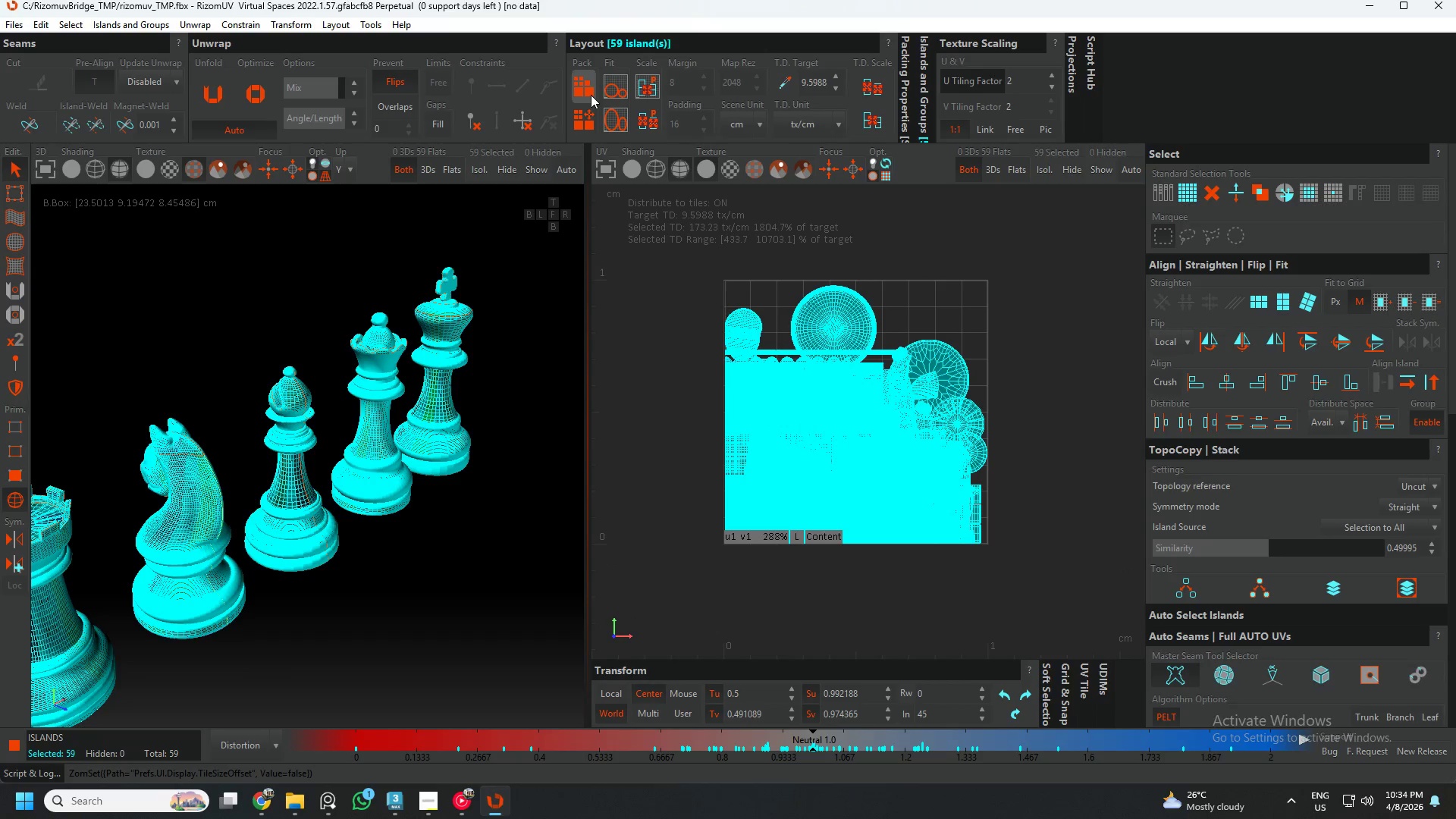 
left_click([588, 127])
 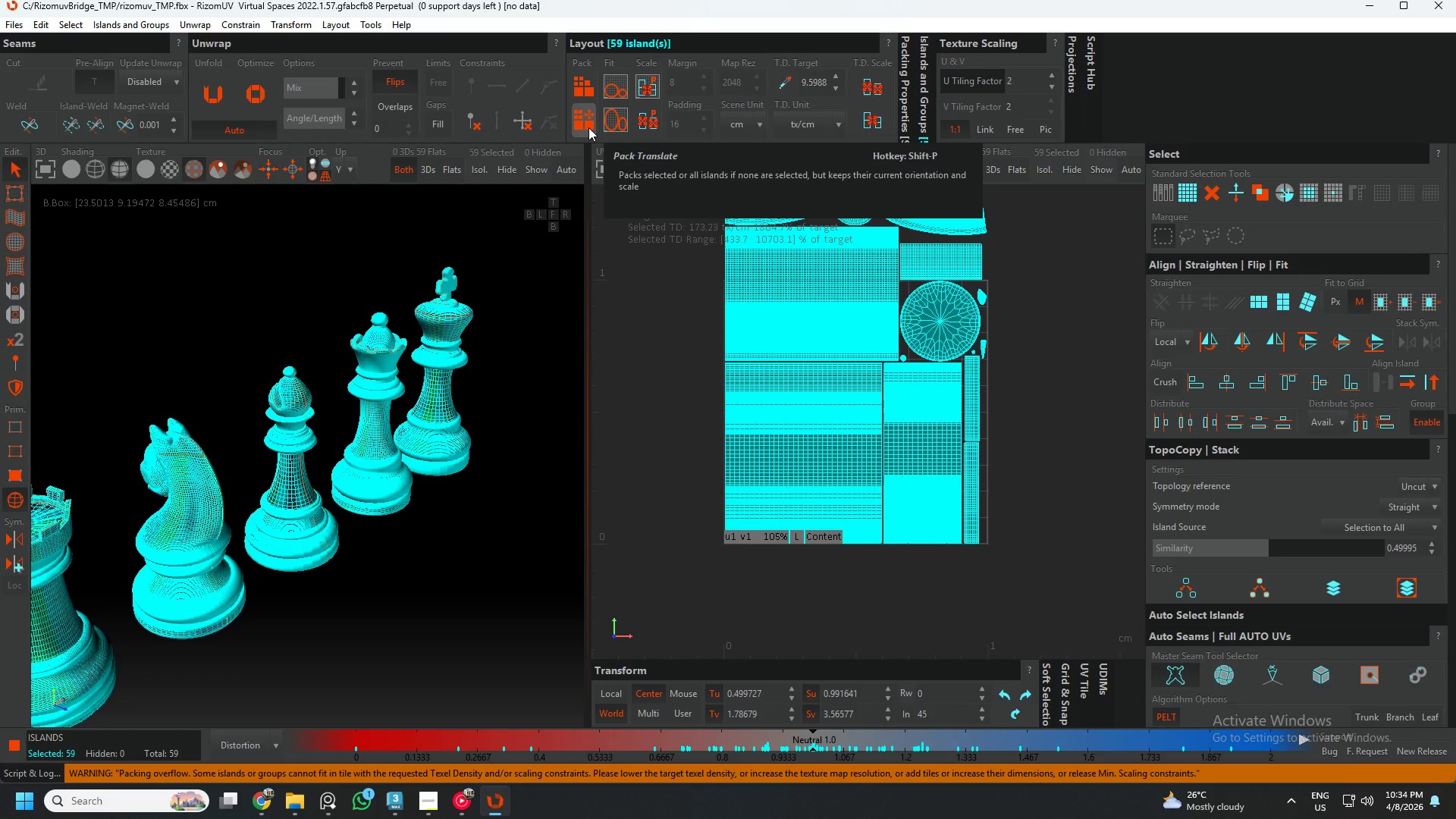 
left_click([588, 127])
 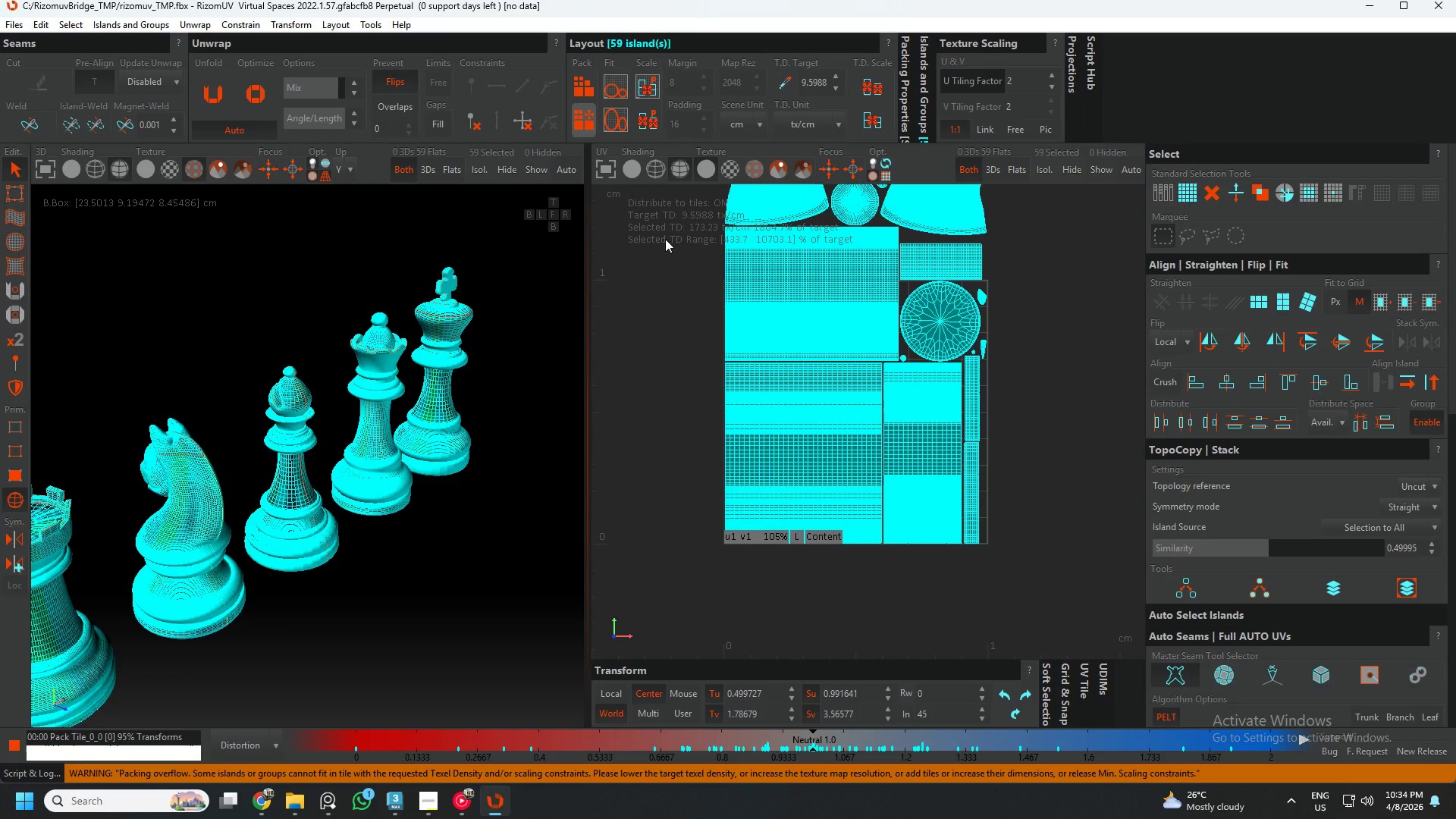 
left_click([673, 253])
 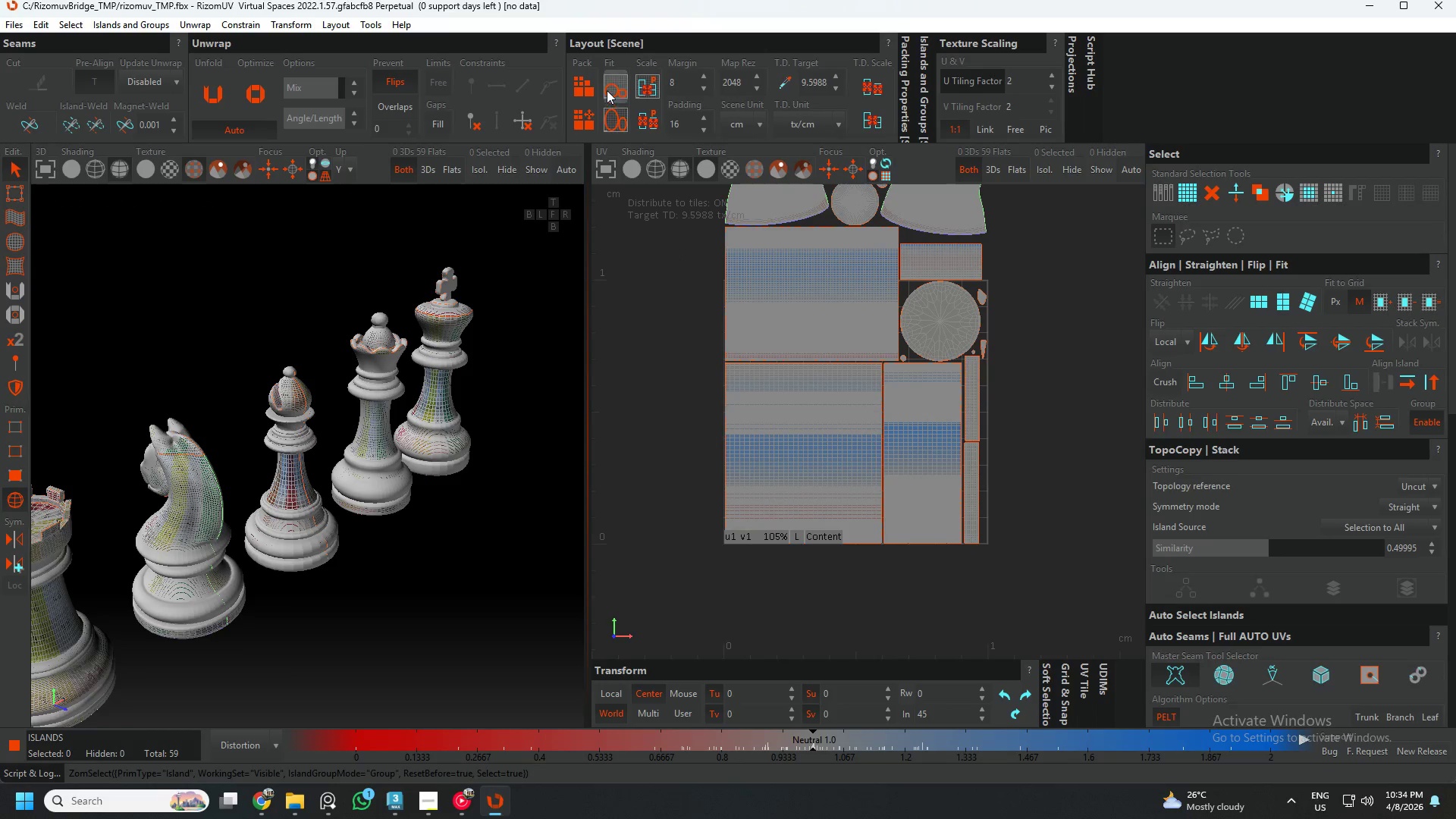 
left_click([609, 80])
 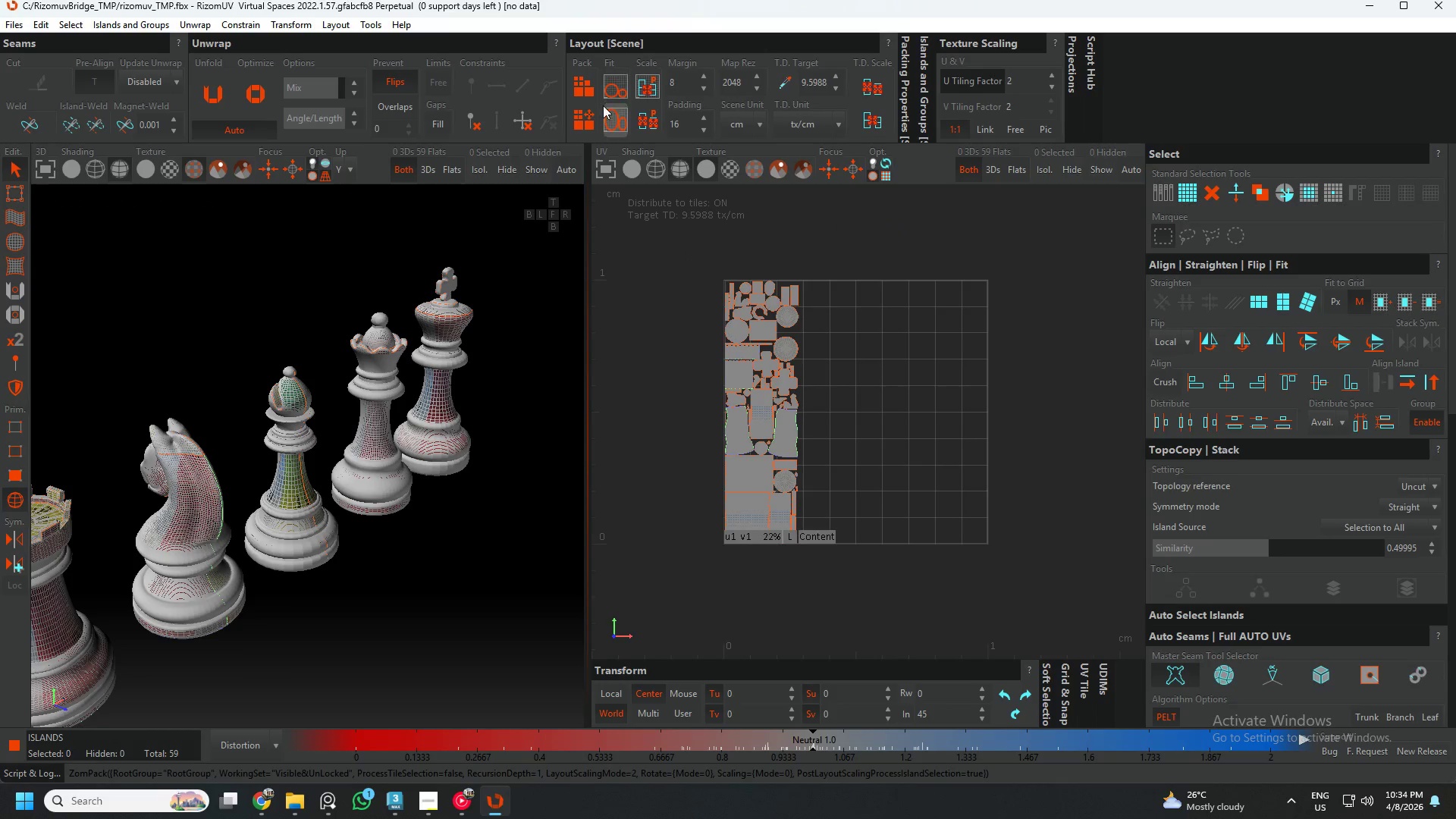 
left_click([594, 117])
 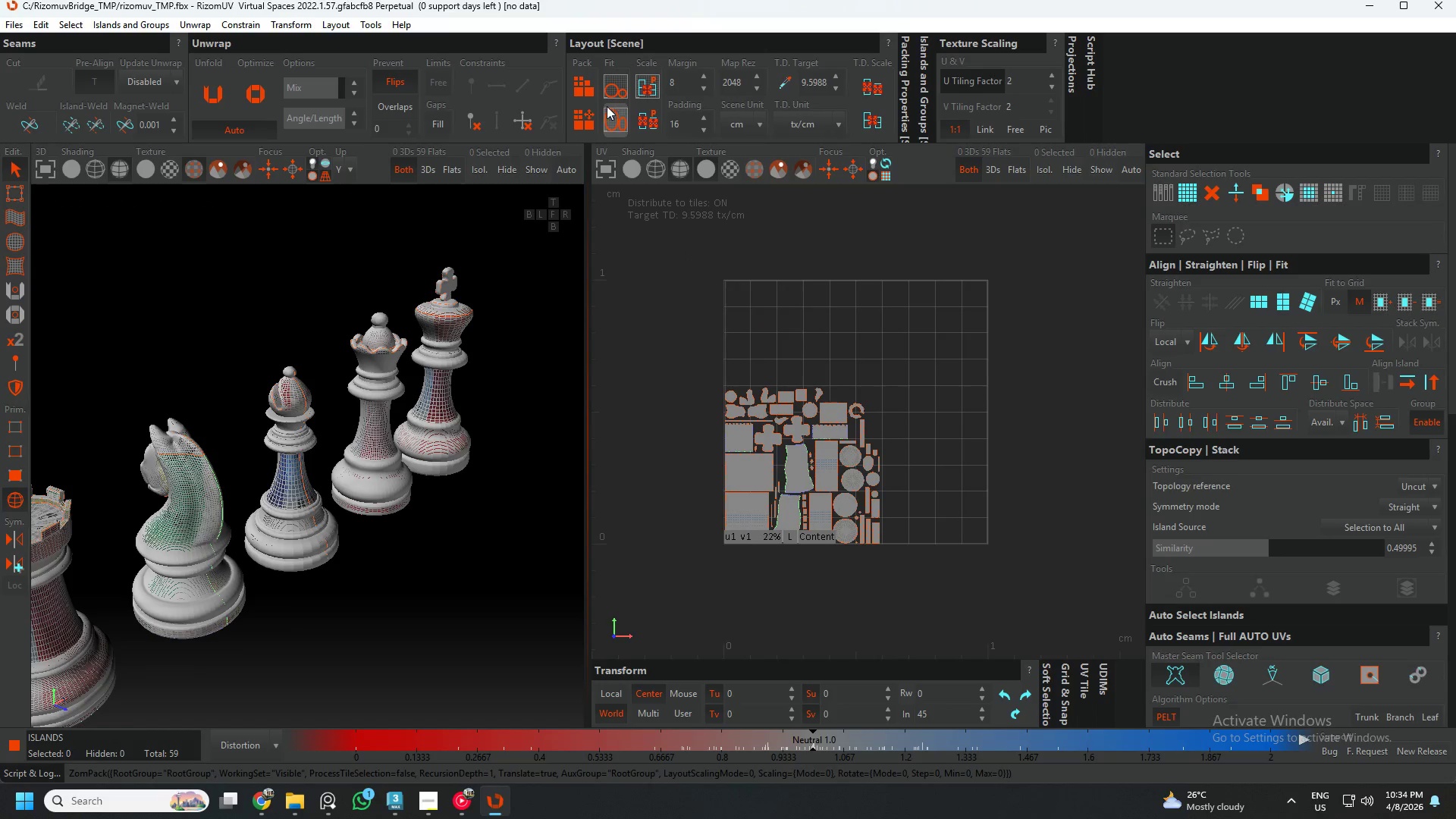 
left_click([619, 89])
 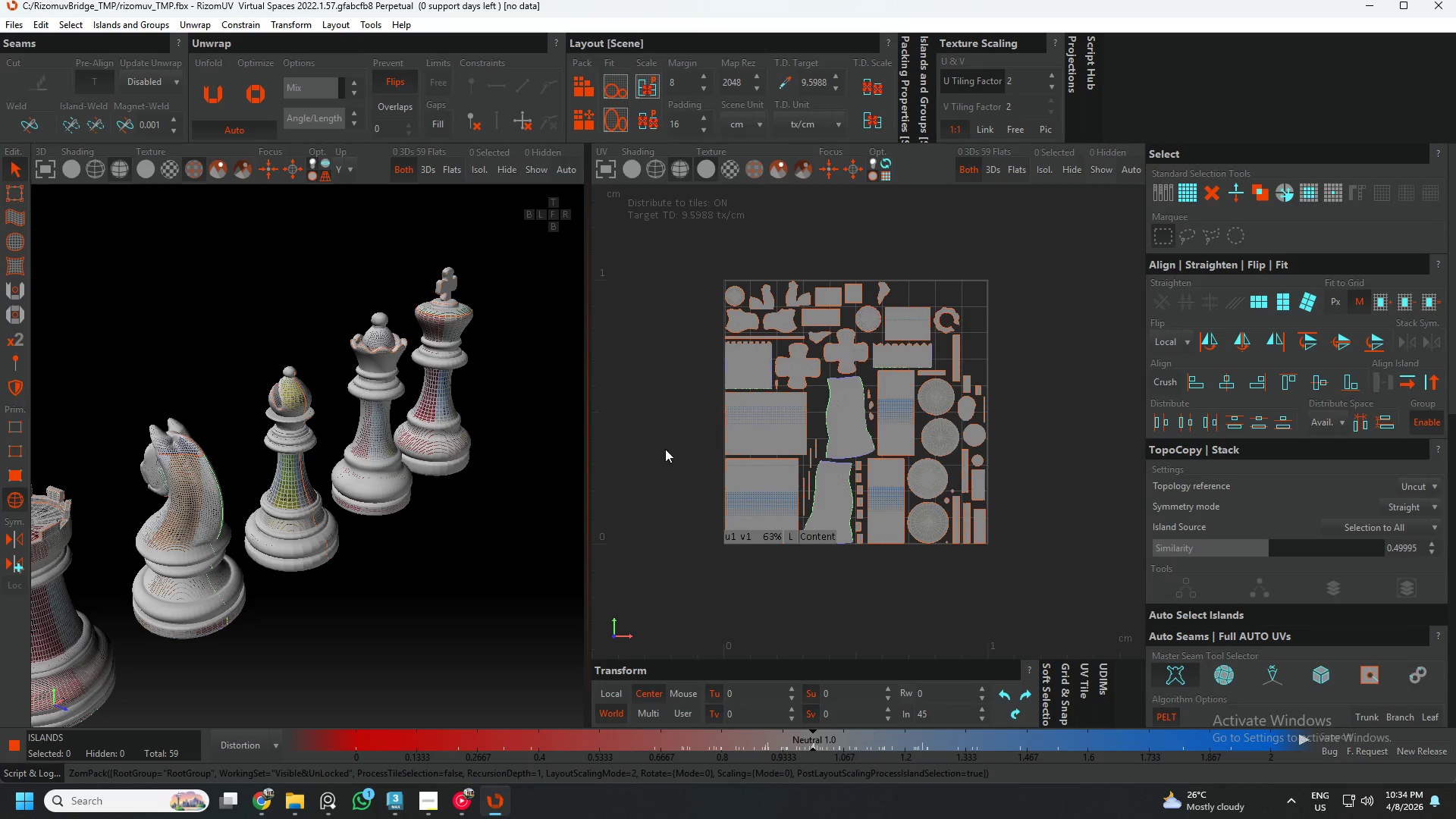 
wait(5.34)
 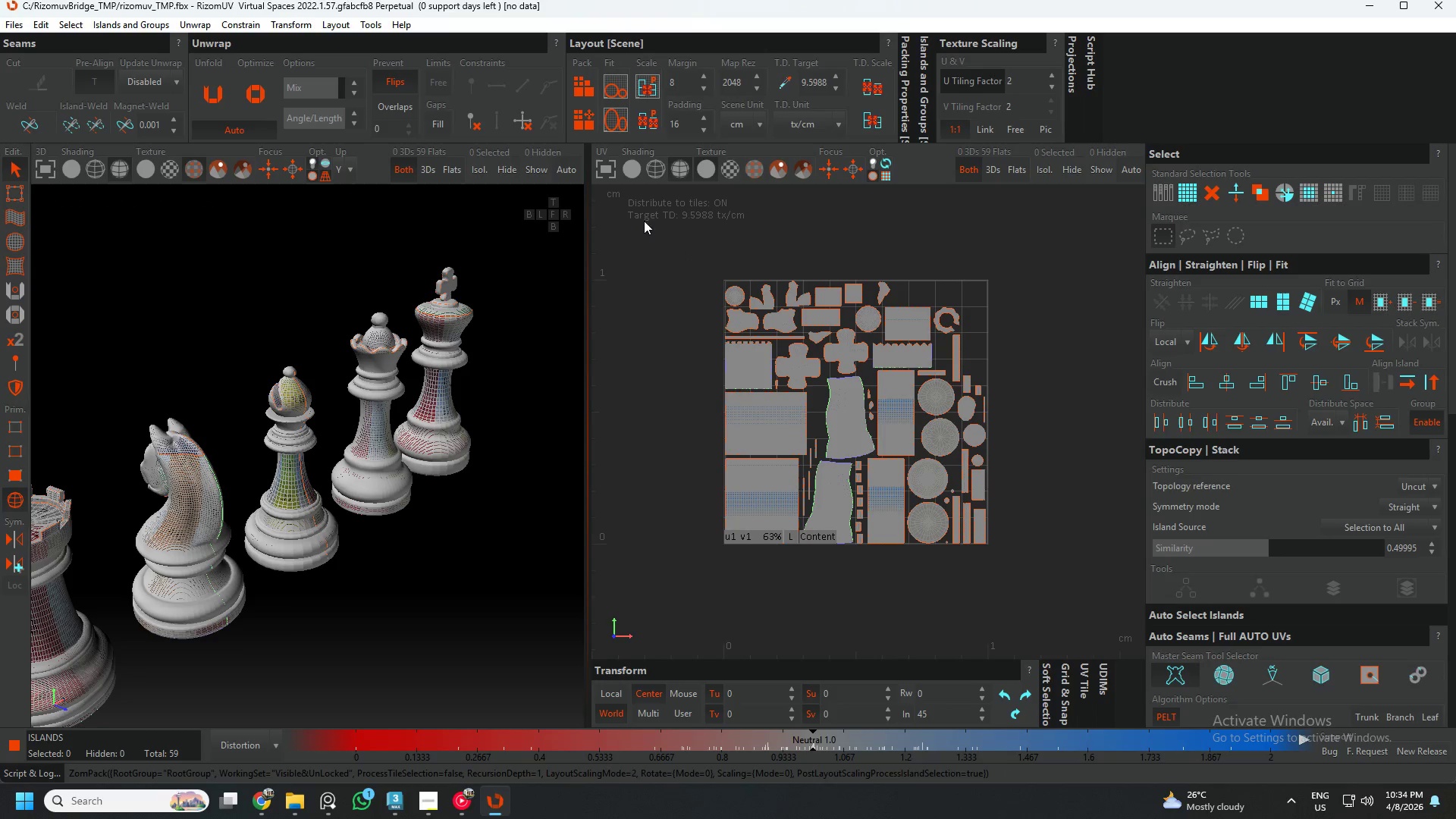 
scroll: coordinate [336, 519], scroll_direction: down, amount: 4.0
 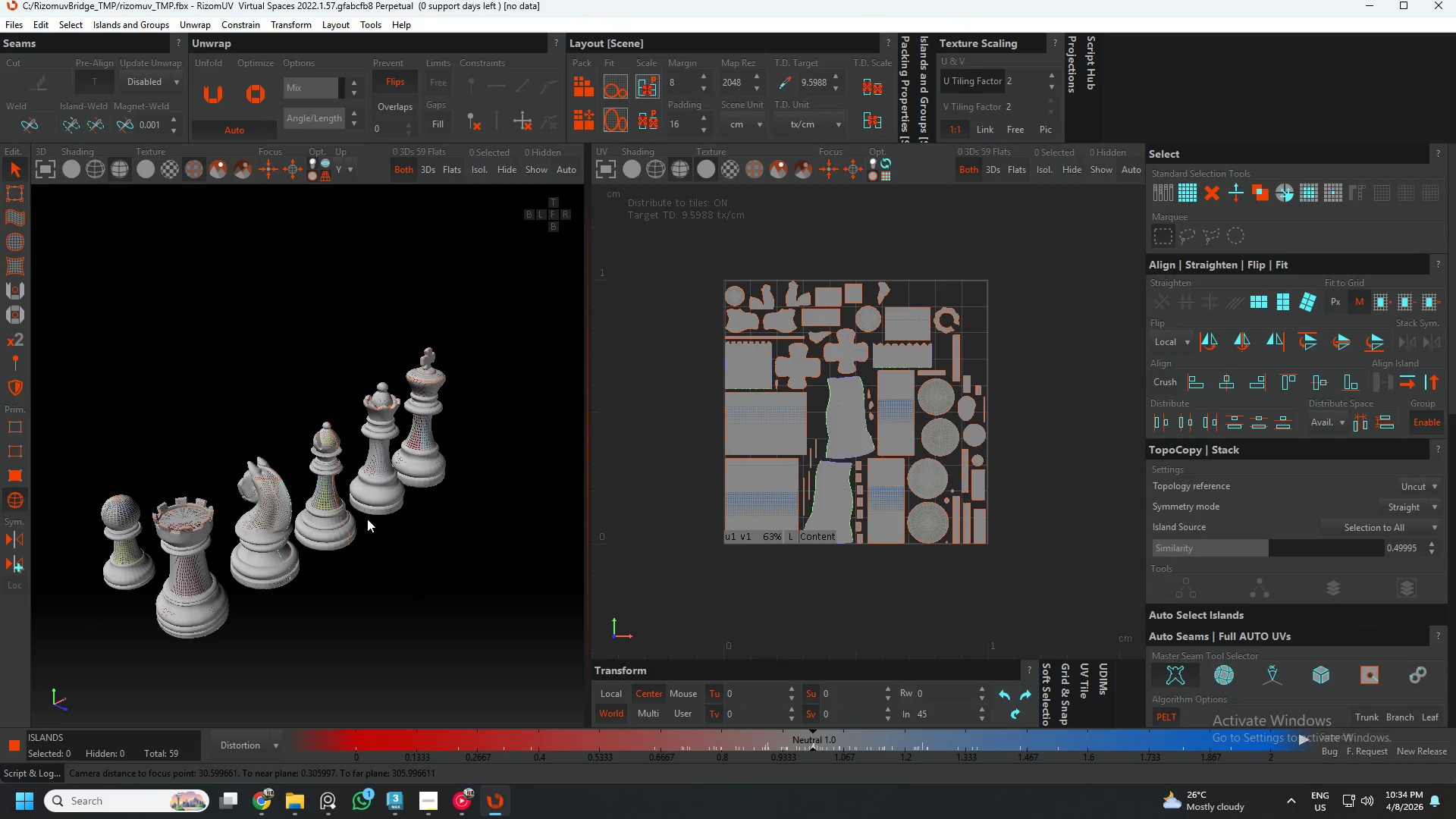 
key(Control+S)
 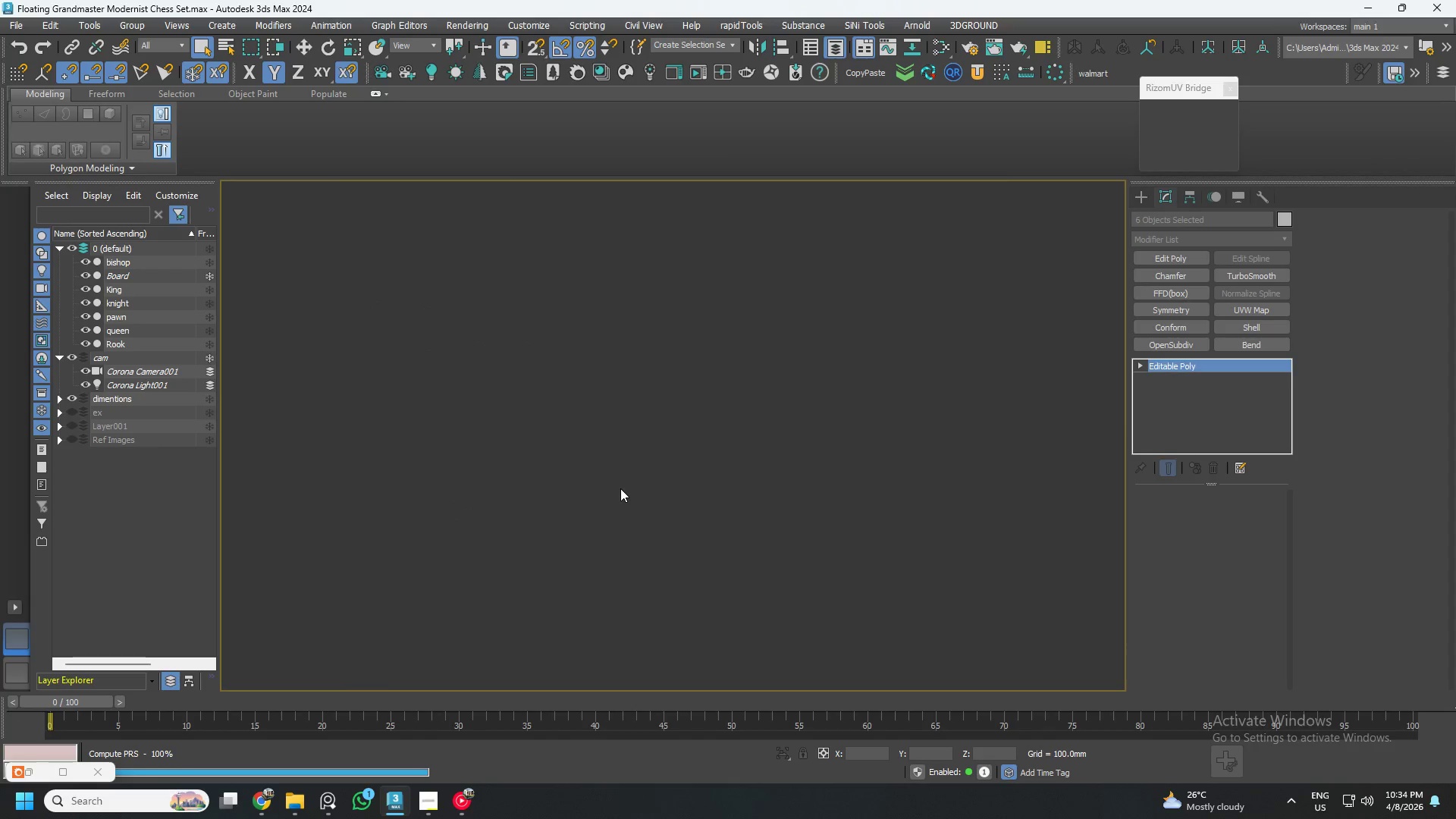 
right_click([604, 508])
 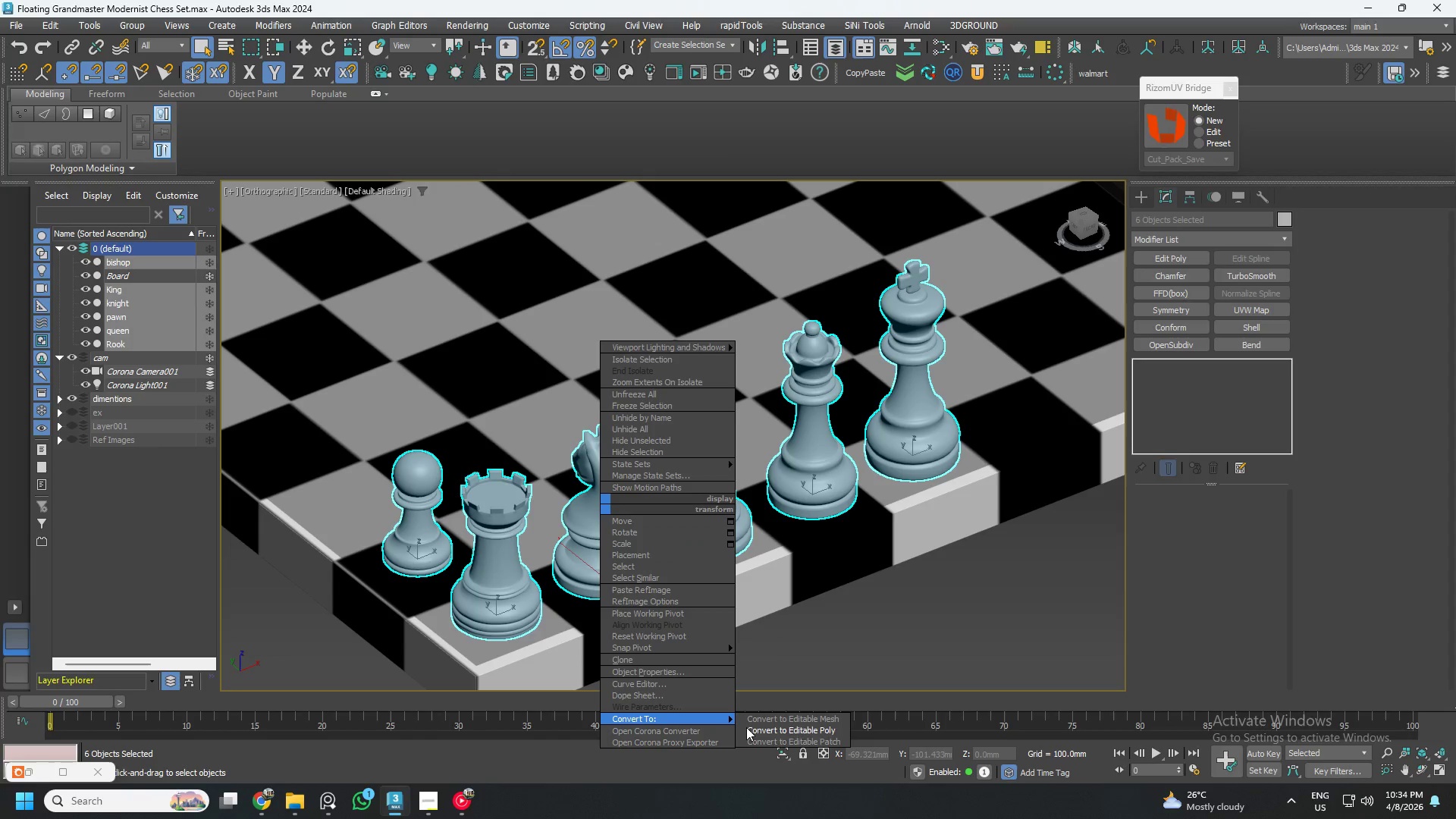 
left_click([781, 733])
 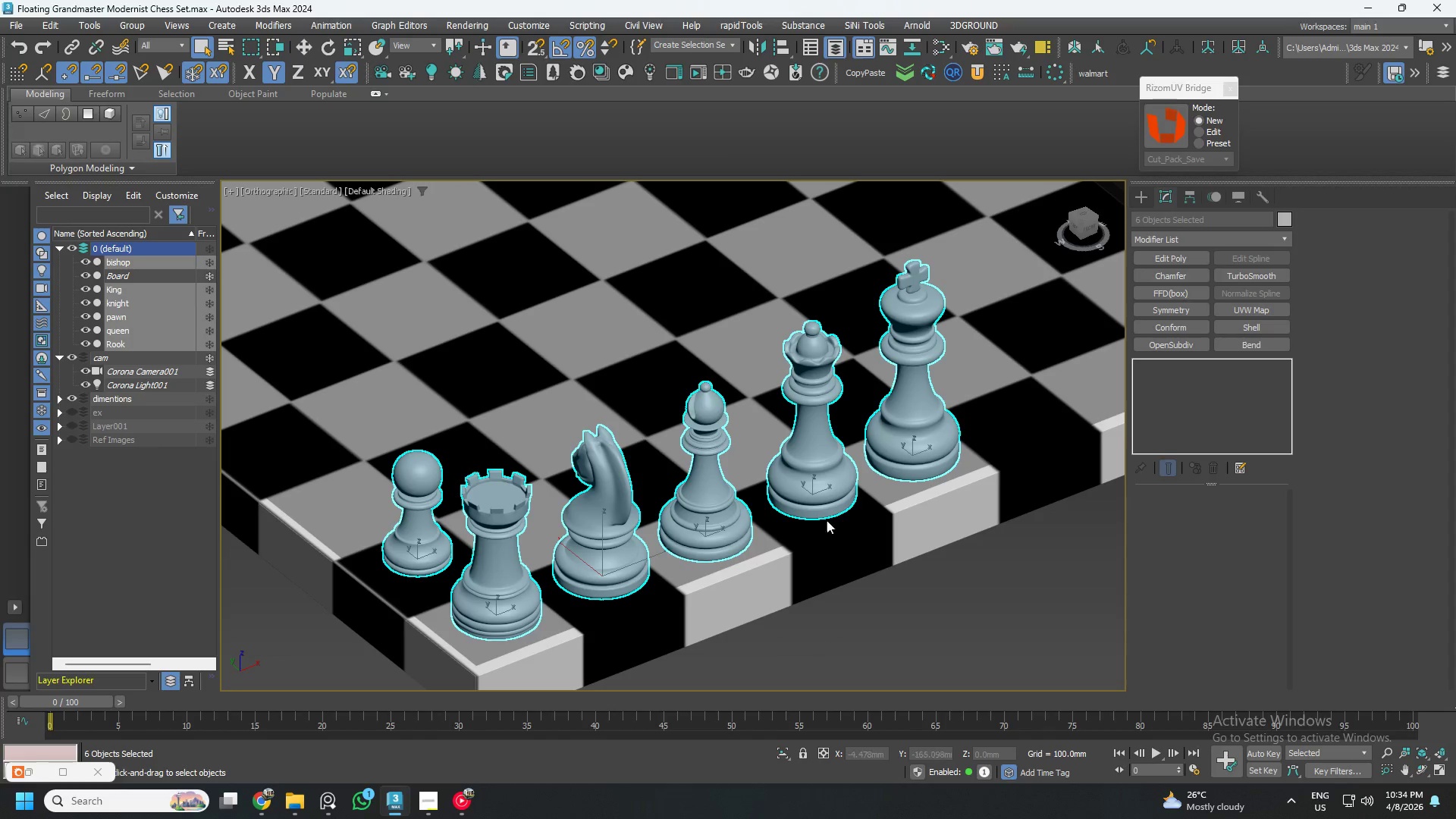 
scroll: coordinate [811, 501], scroll_direction: down, amount: 2.0
 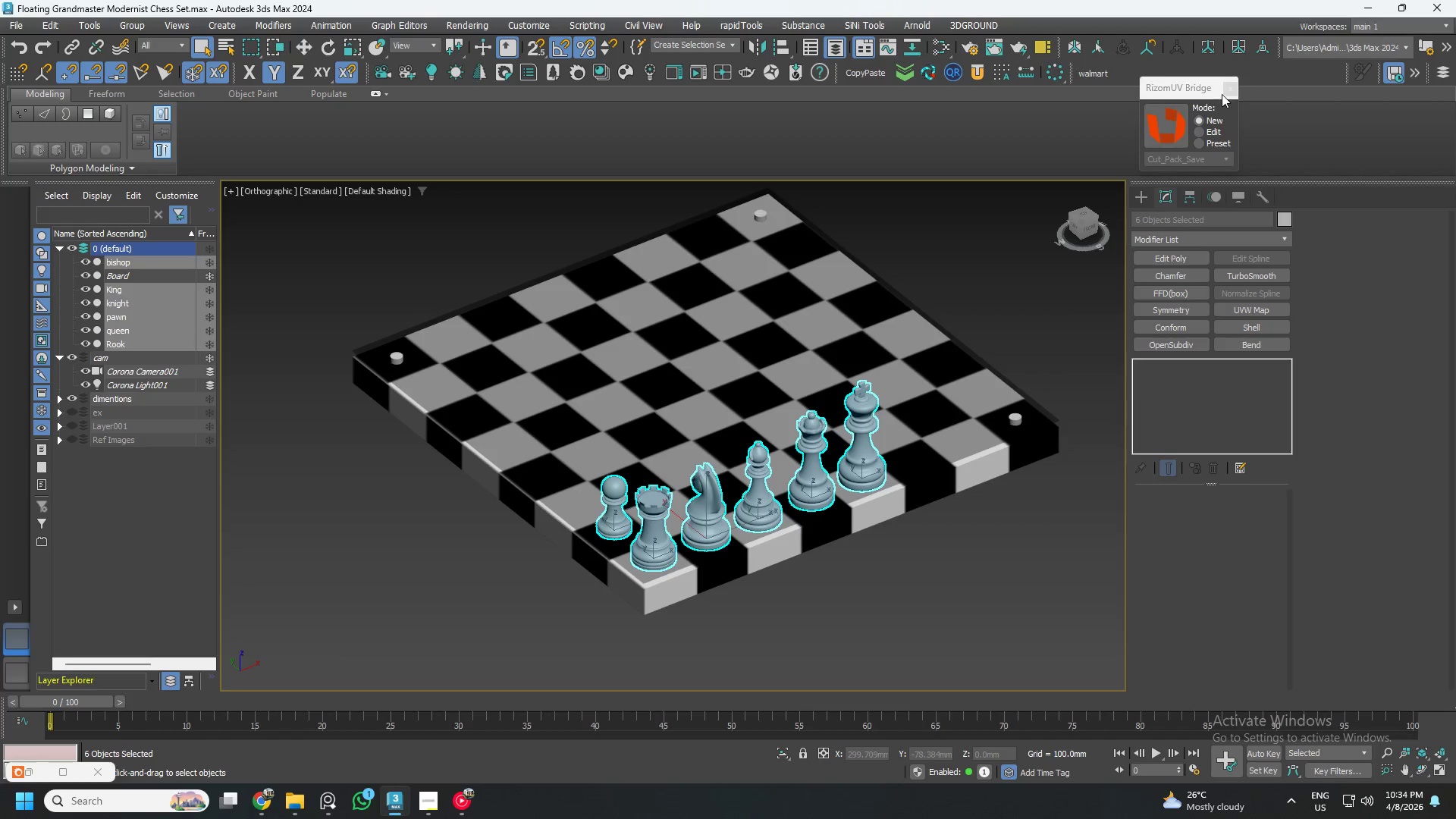 
left_click([1225, 91])
 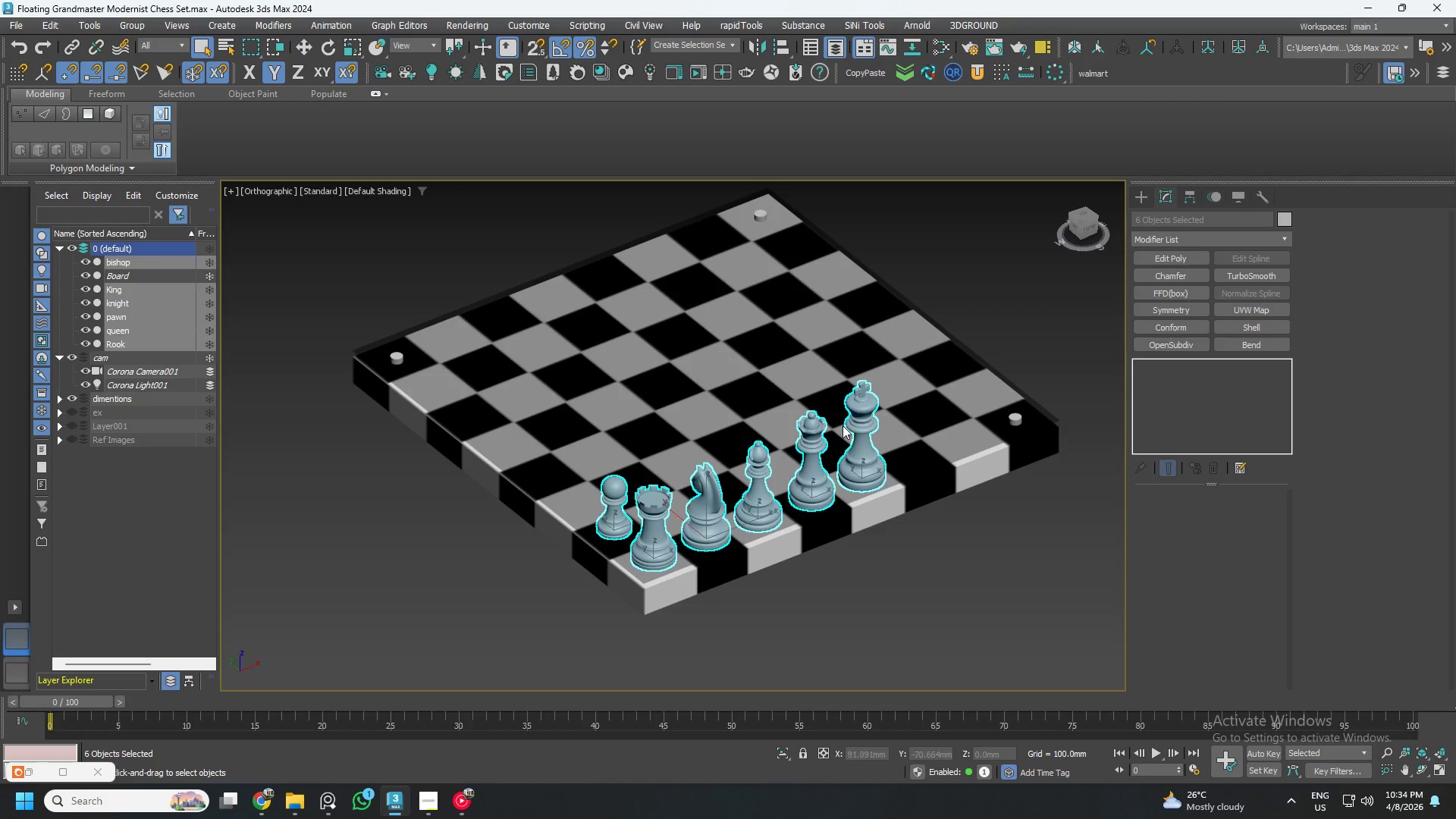 
key(Control+S)
 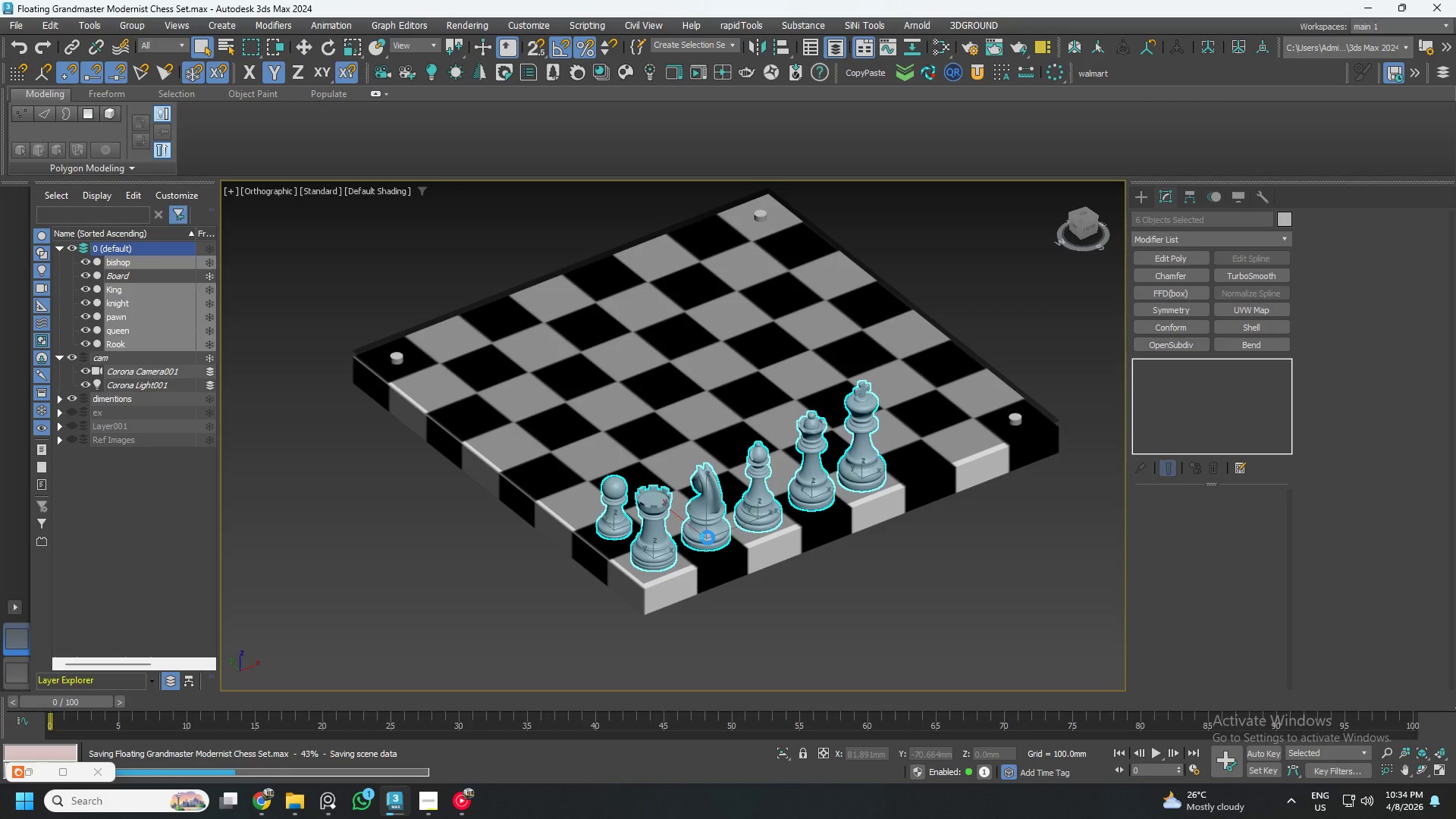 
scroll: coordinate [674, 545], scroll_direction: up, amount: 6.0
 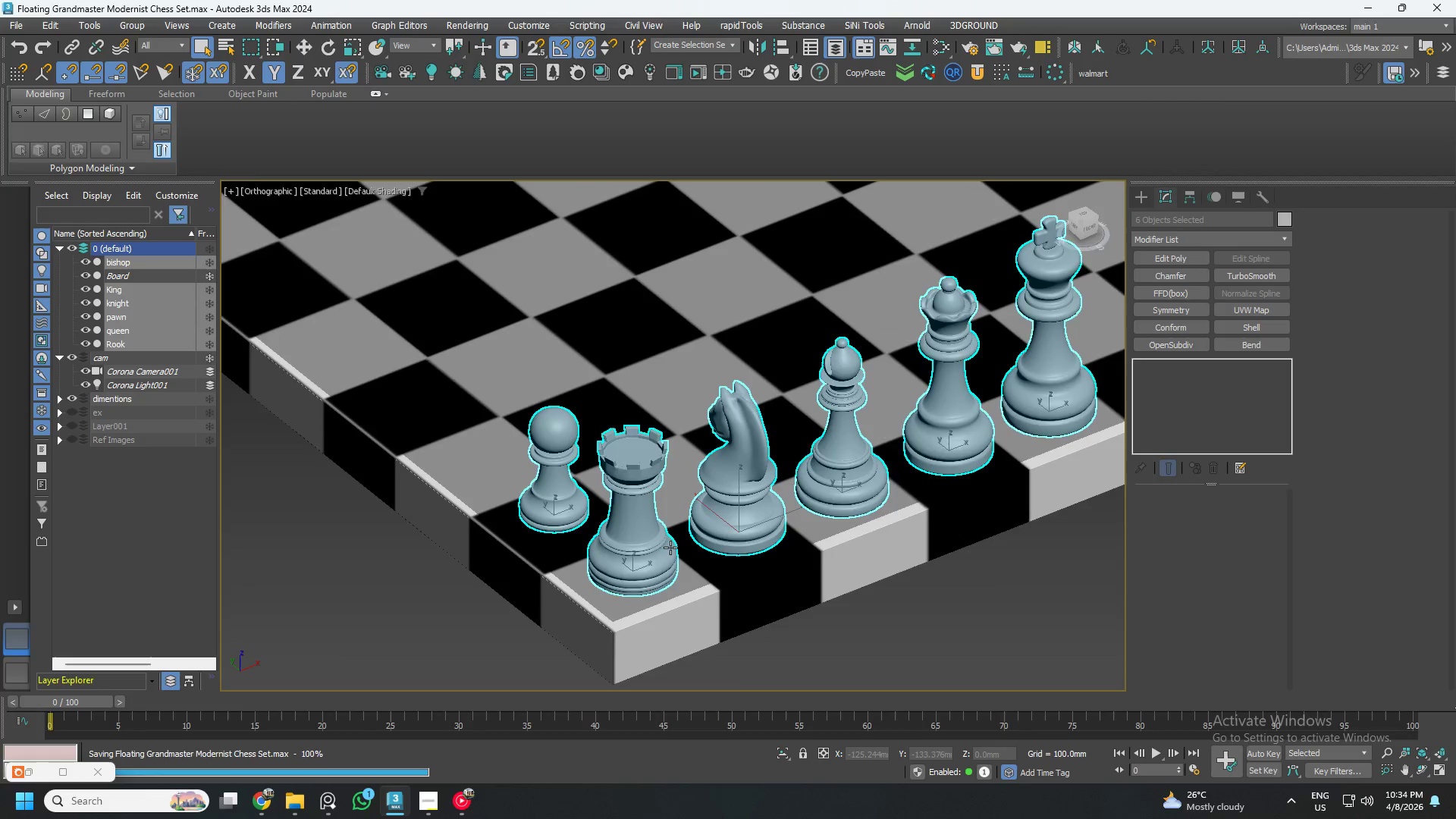 
scroll: coordinate [670, 548], scroll_direction: down, amount: 1.0
 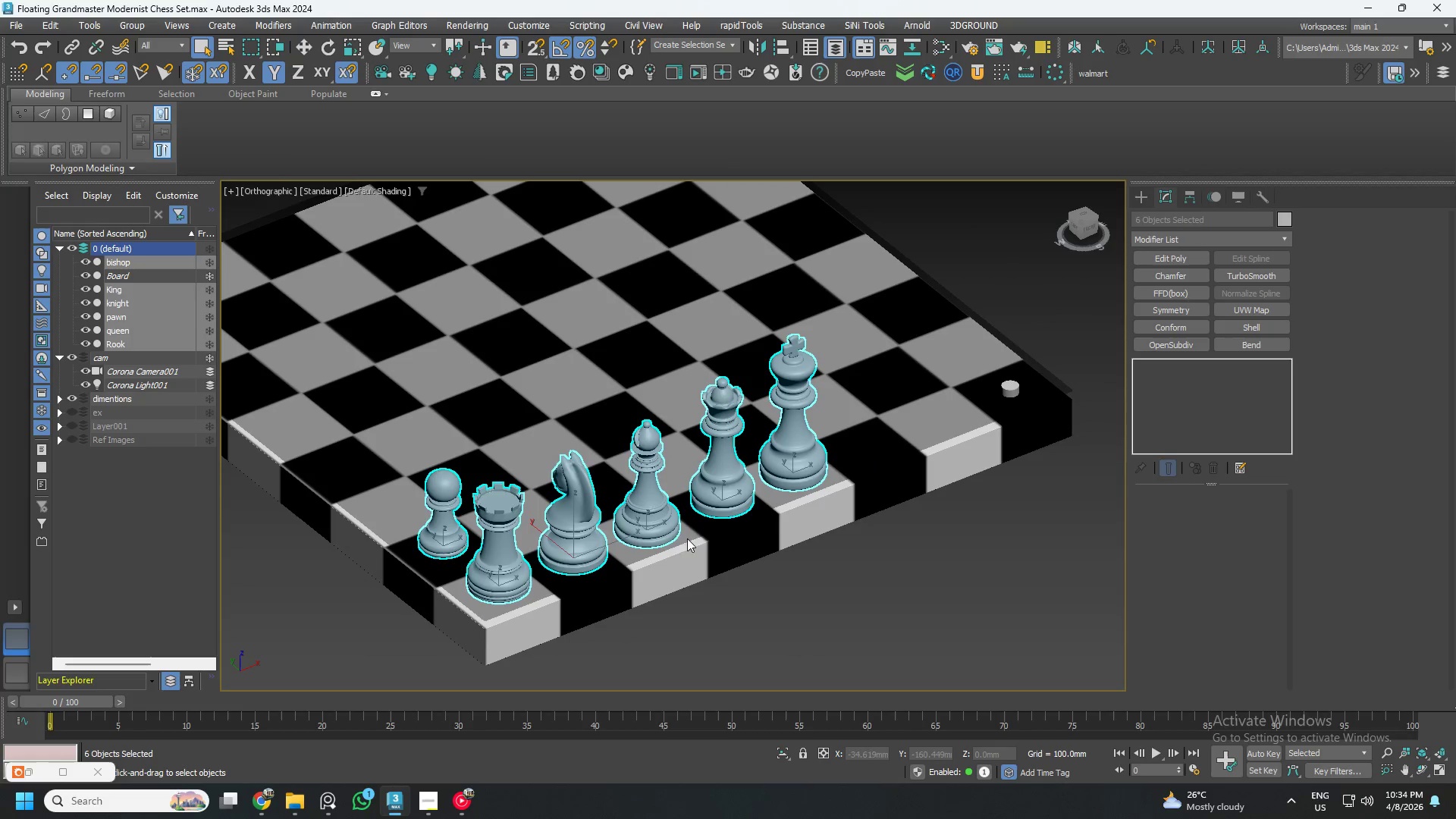 
hold_key(key=AltLeft, duration=0.55)
 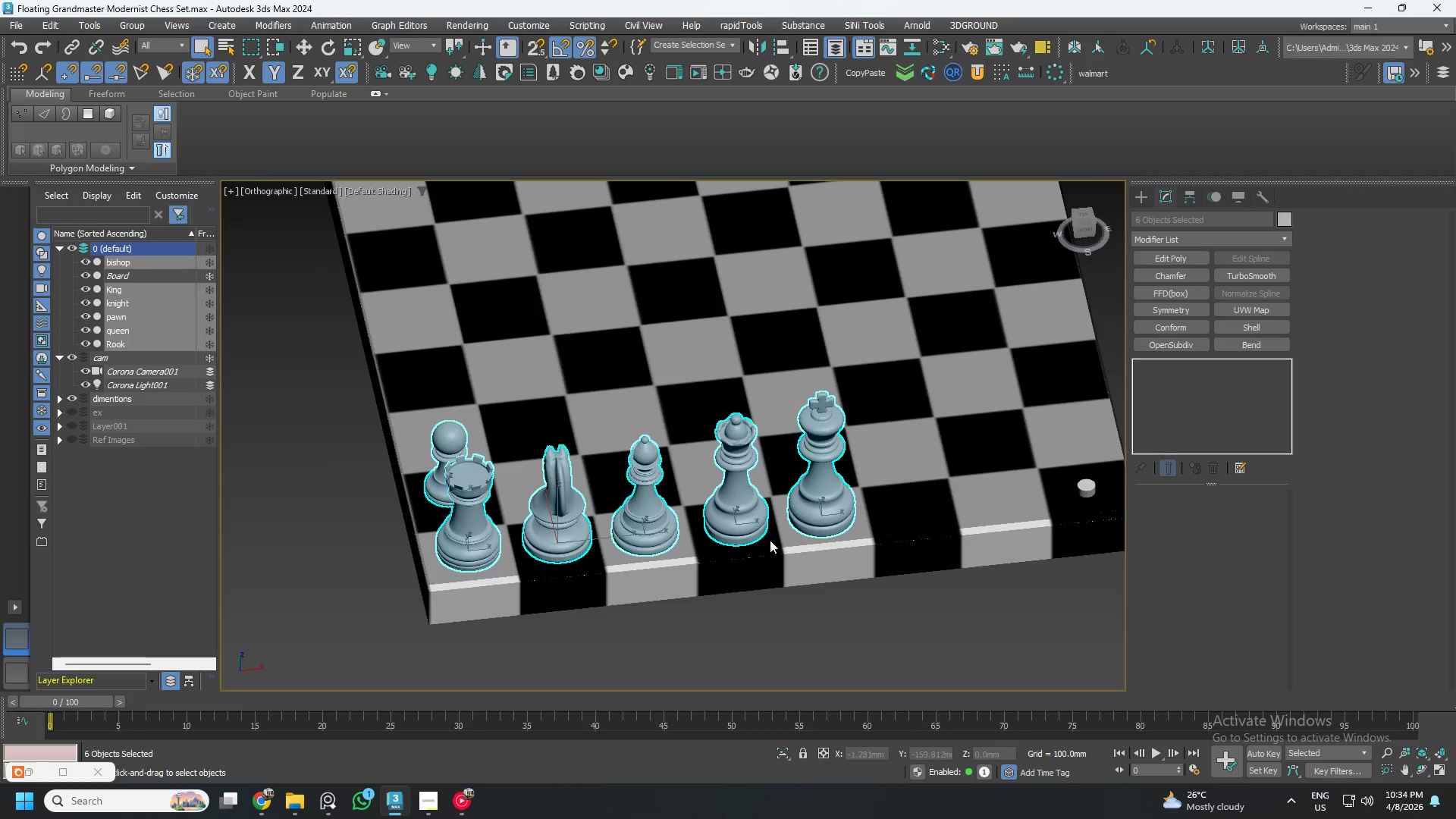 
scroll: coordinate [887, 488], scroll_direction: down, amount: 1.0
 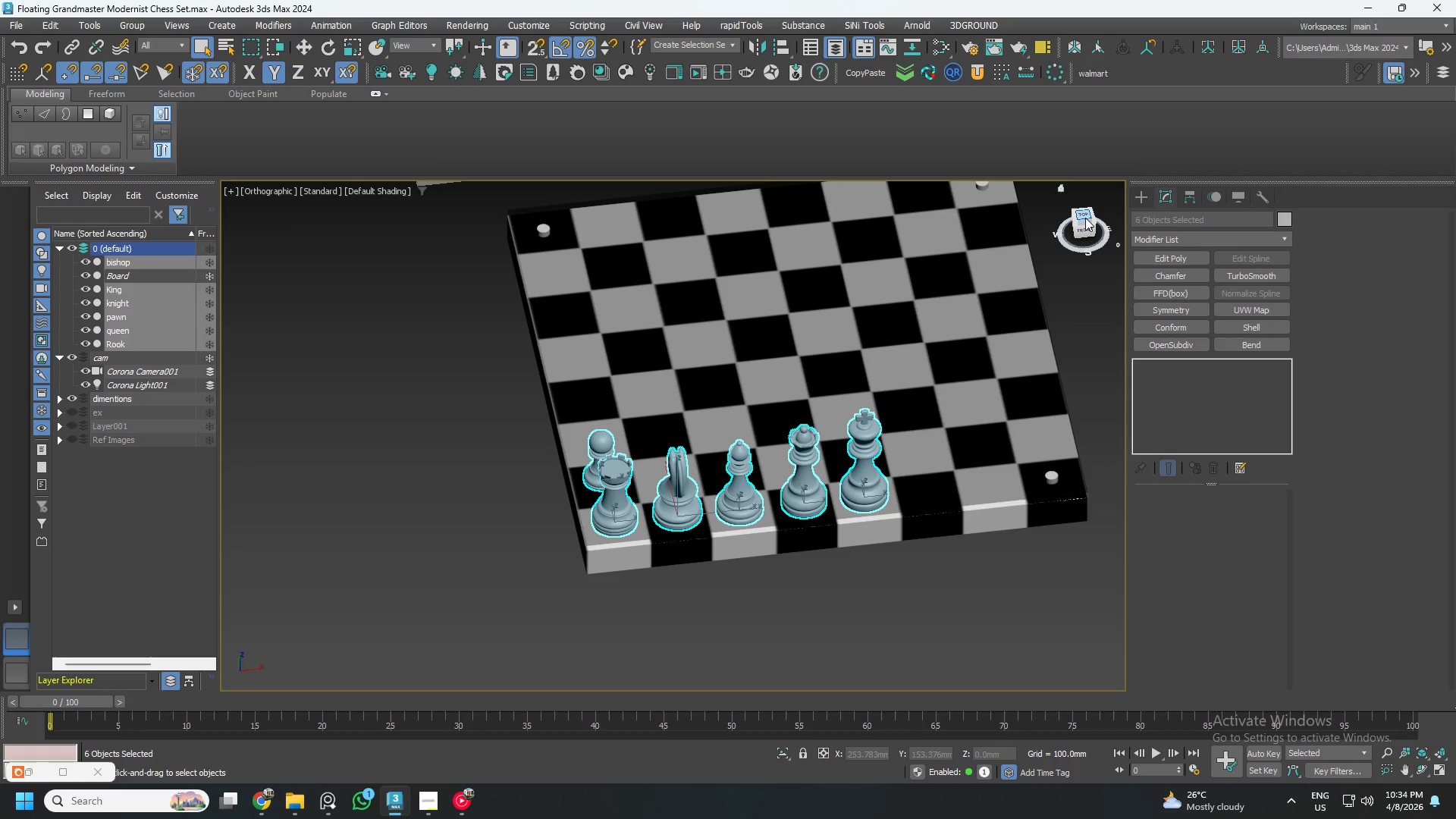 
left_click([1085, 221])
 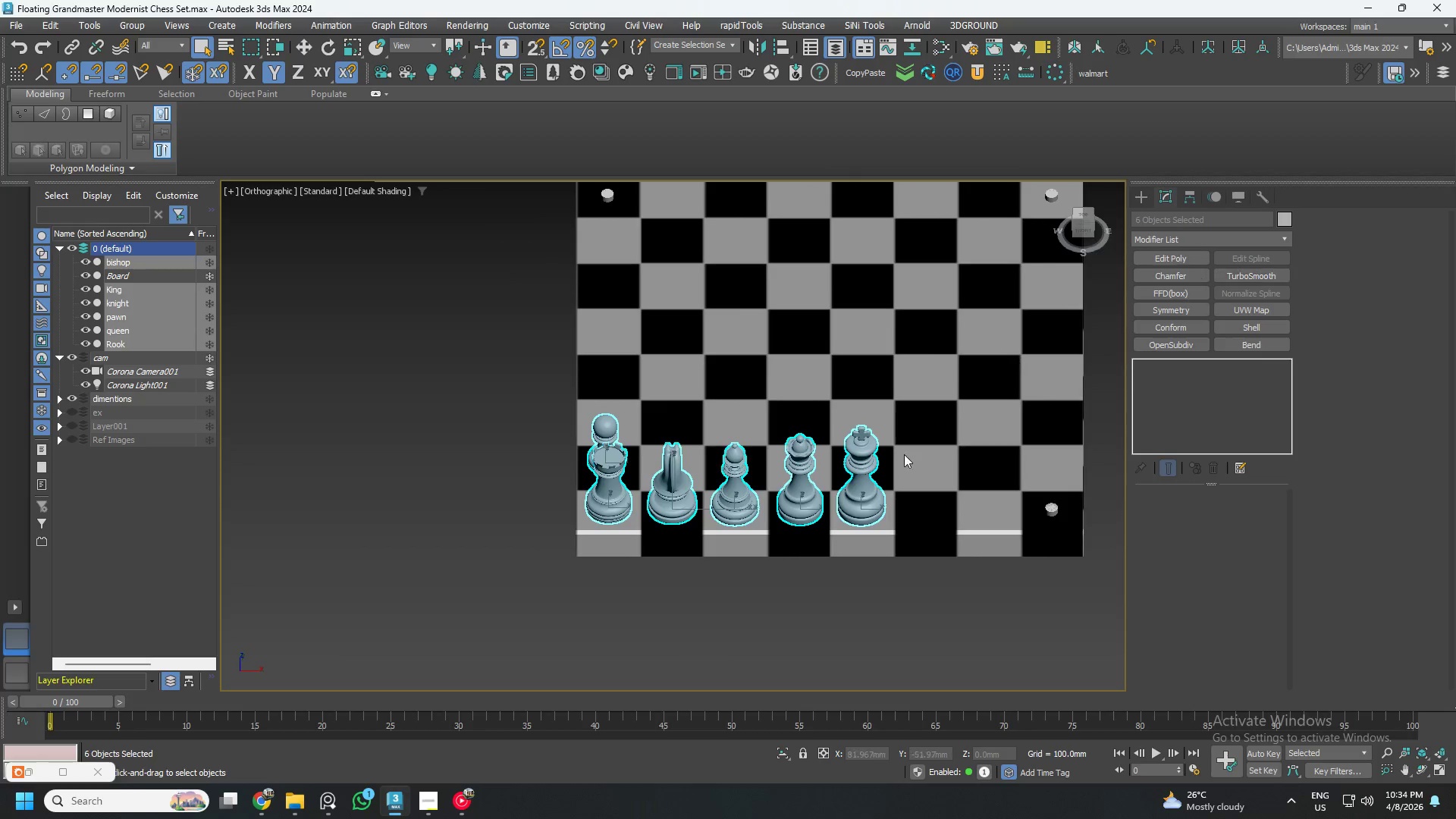 
scroll: coordinate [860, 517], scroll_direction: up, amount: 1.0
 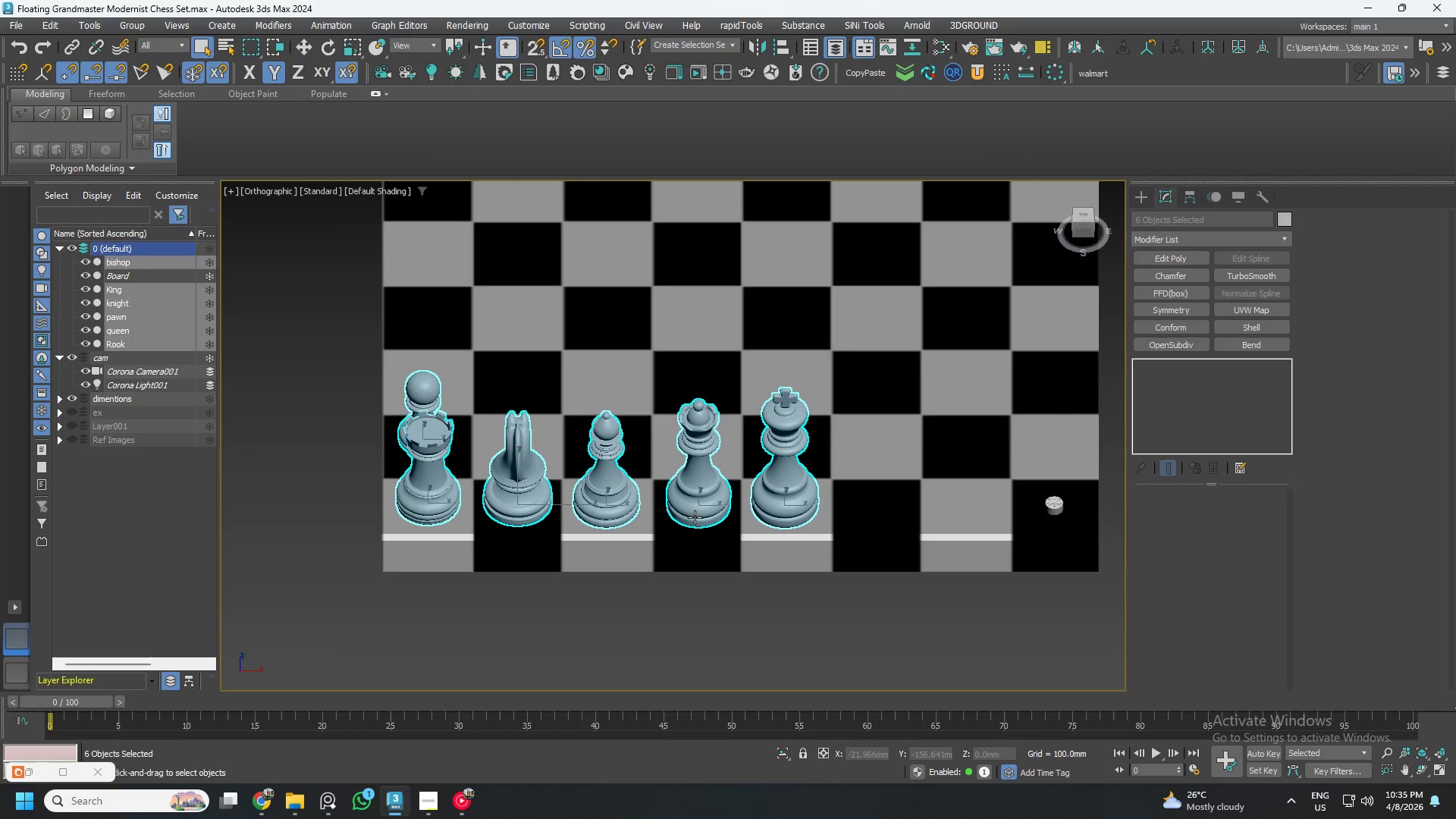 
left_click([610, 499])
 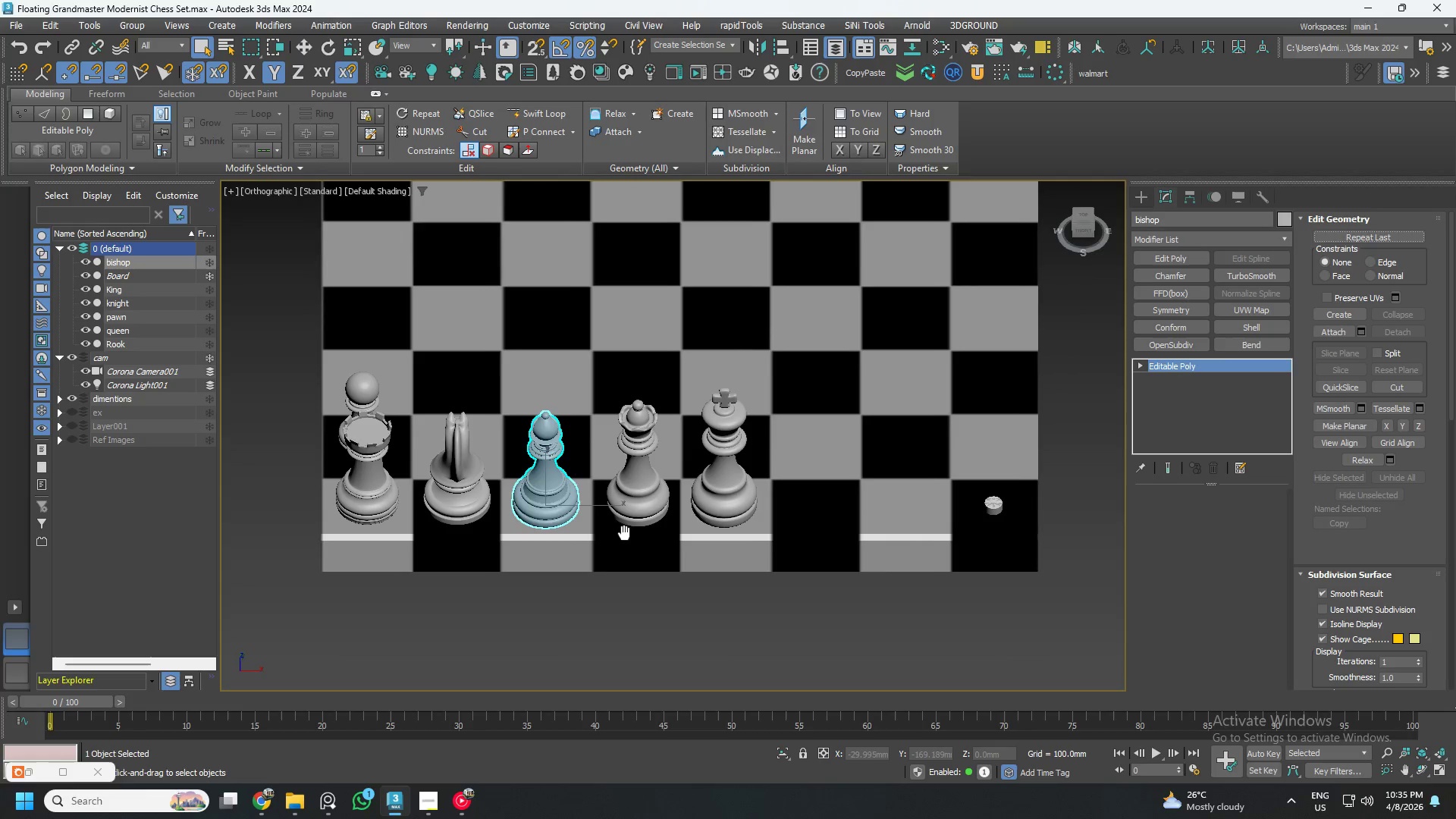 
key(W)
 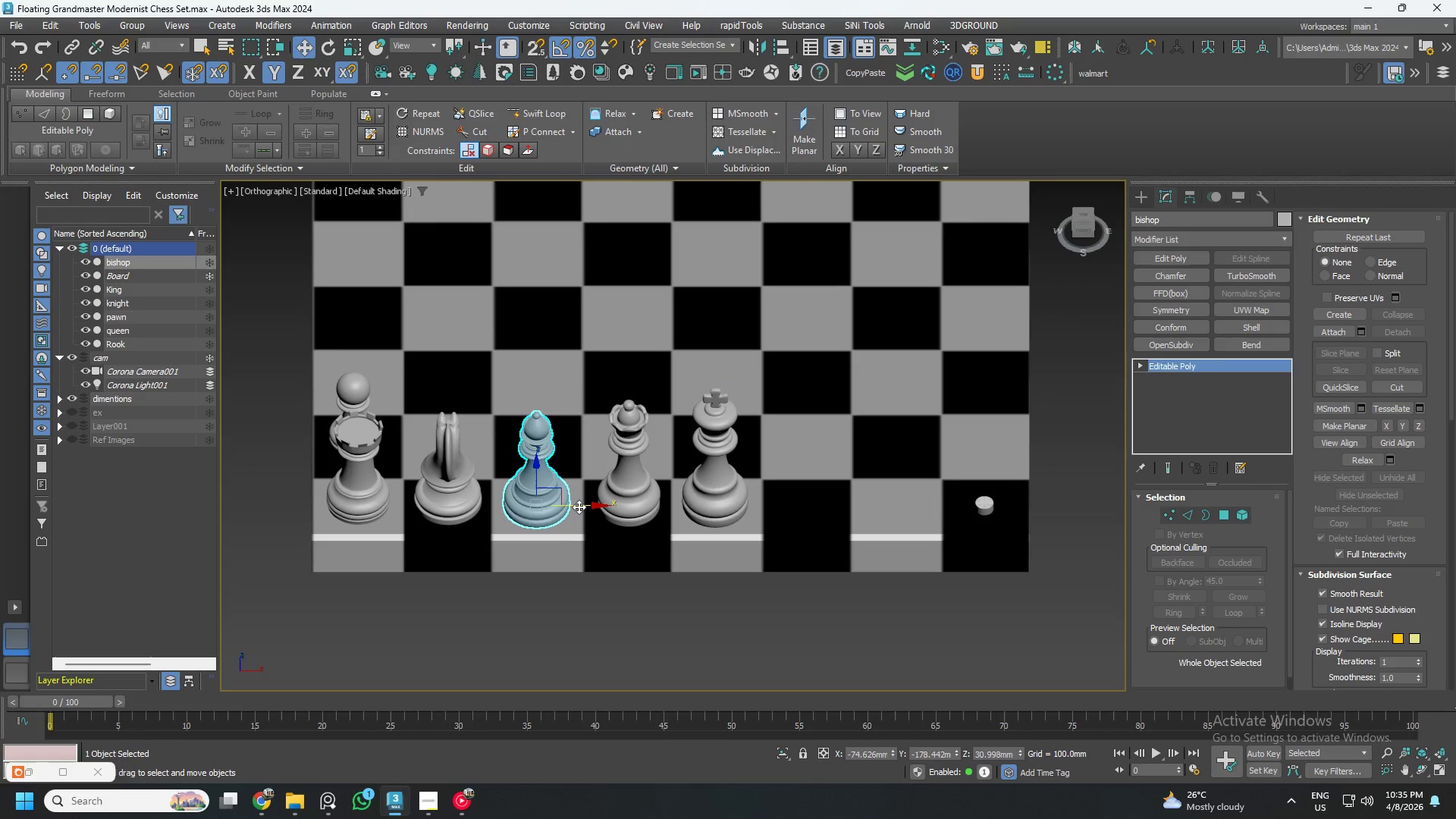 
hold_key(key=ShiftLeft, duration=1.5)
left_click_drag(start_coordinate=[579, 507], to_coordinate=[849, 526])
 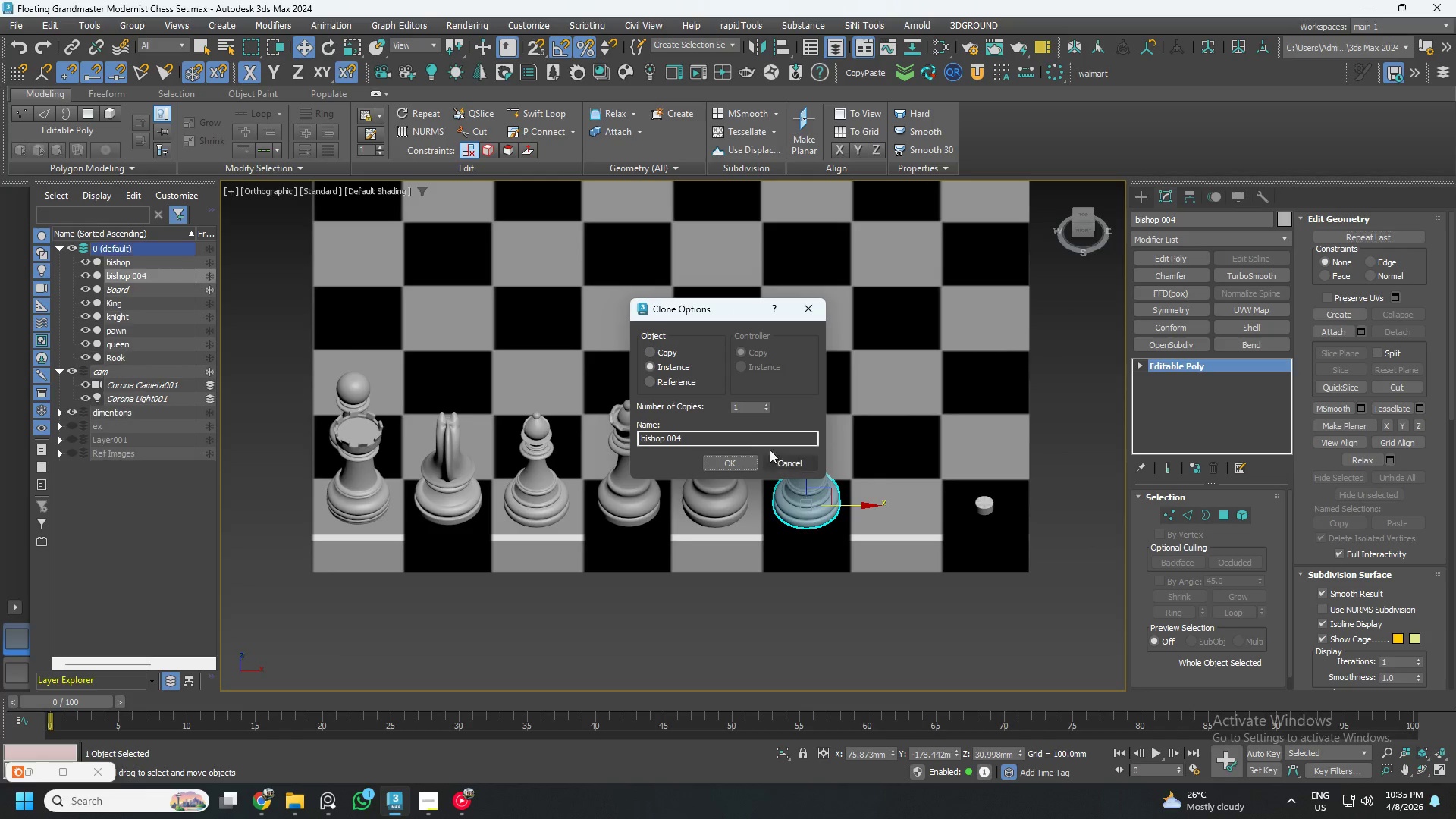 
hold_key(key=ShiftLeft, duration=1.52)
 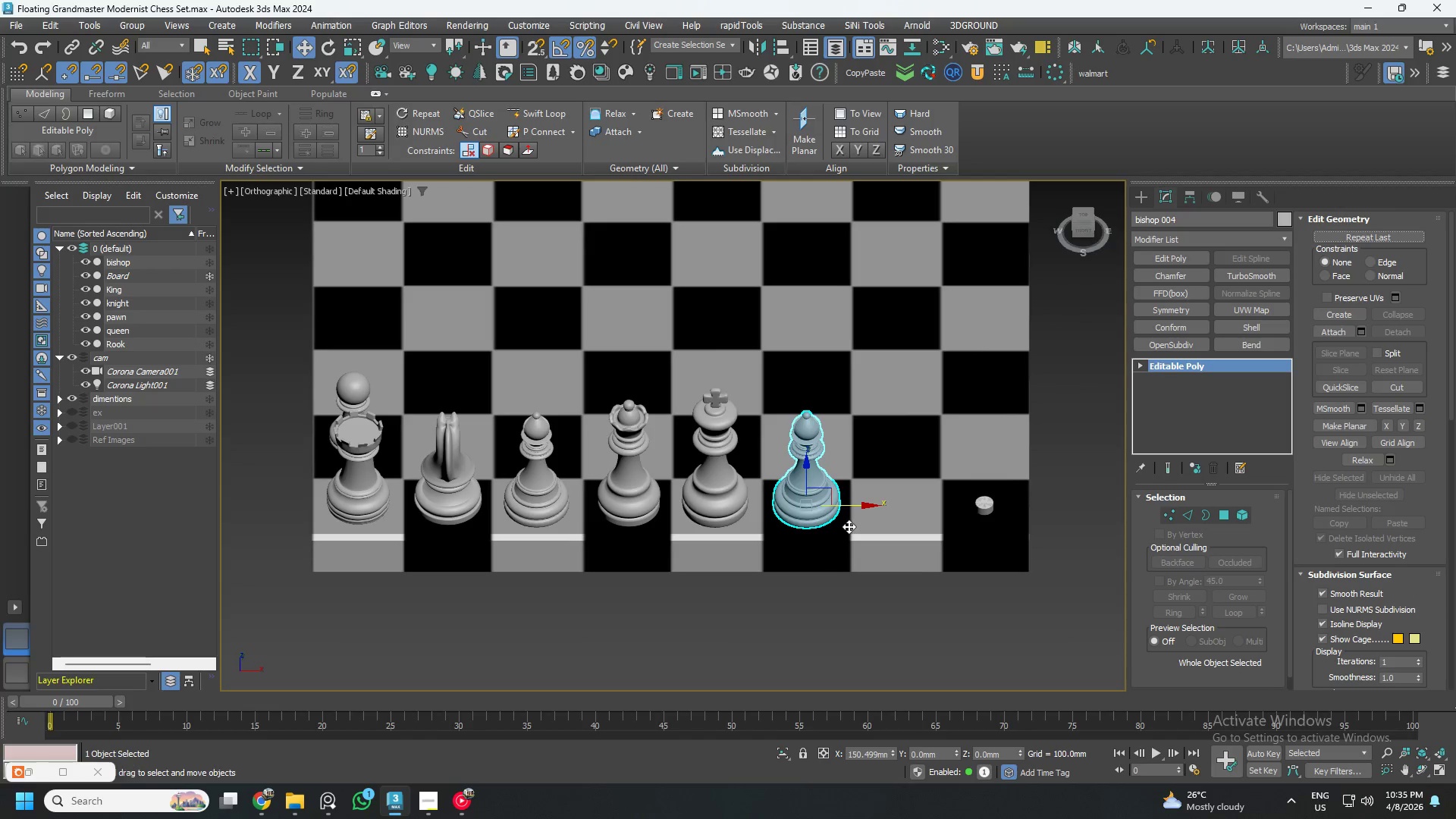 
hold_key(key=ShiftLeft, duration=1.09)
 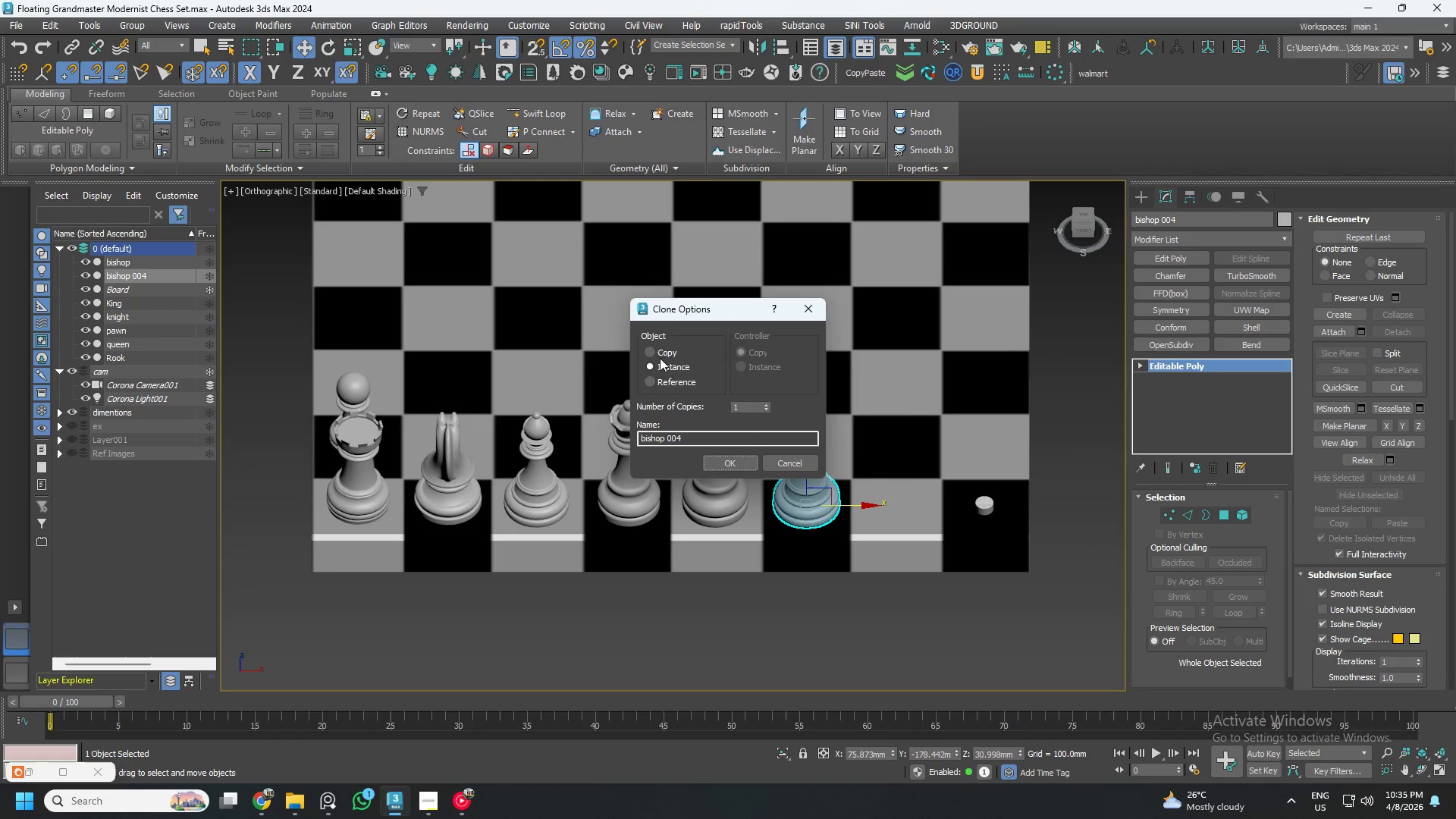 
left_click([651, 353])
 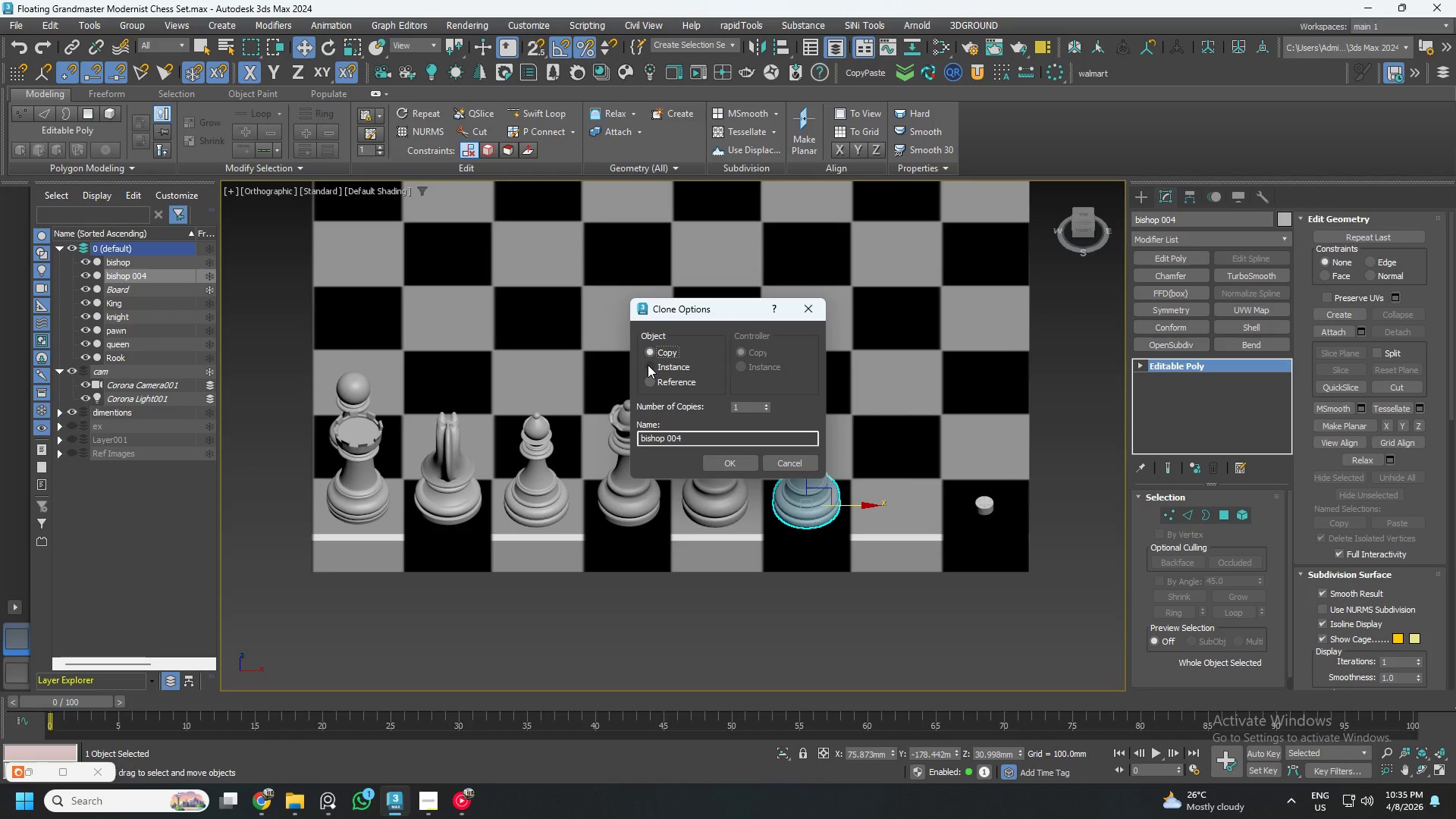 
left_click([648, 365])
 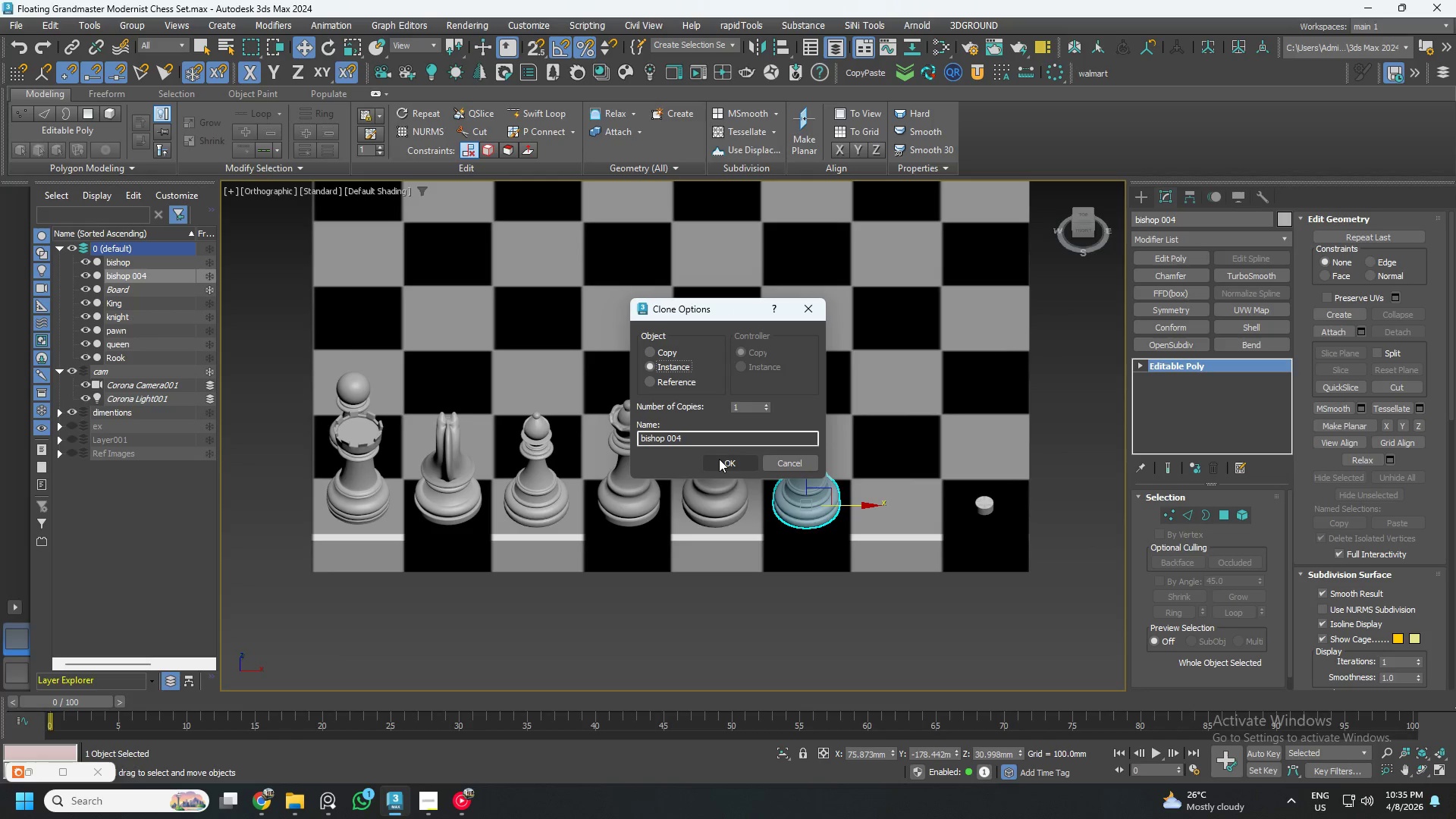 
left_click([719, 460])
 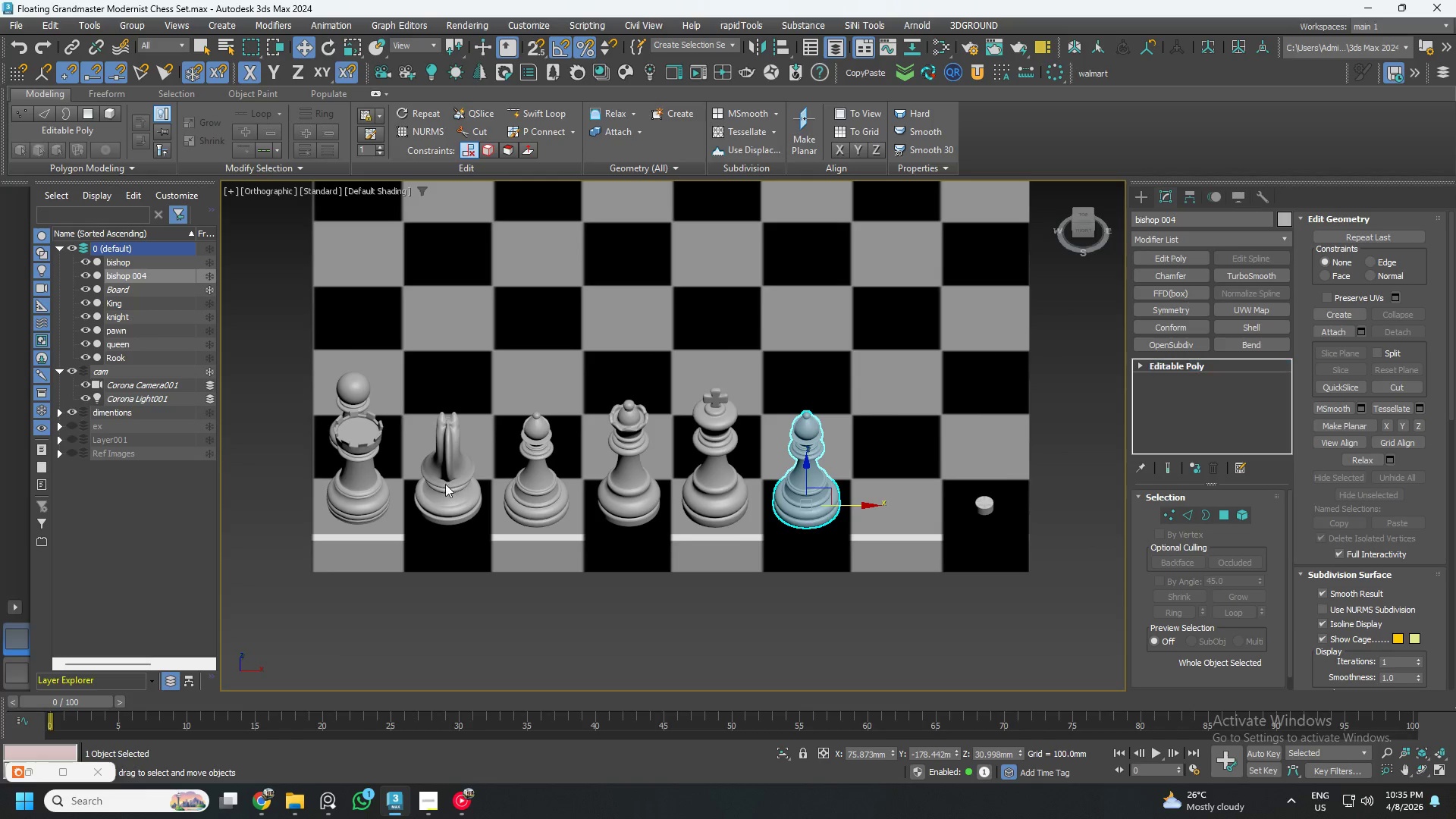 
left_click([442, 489])
 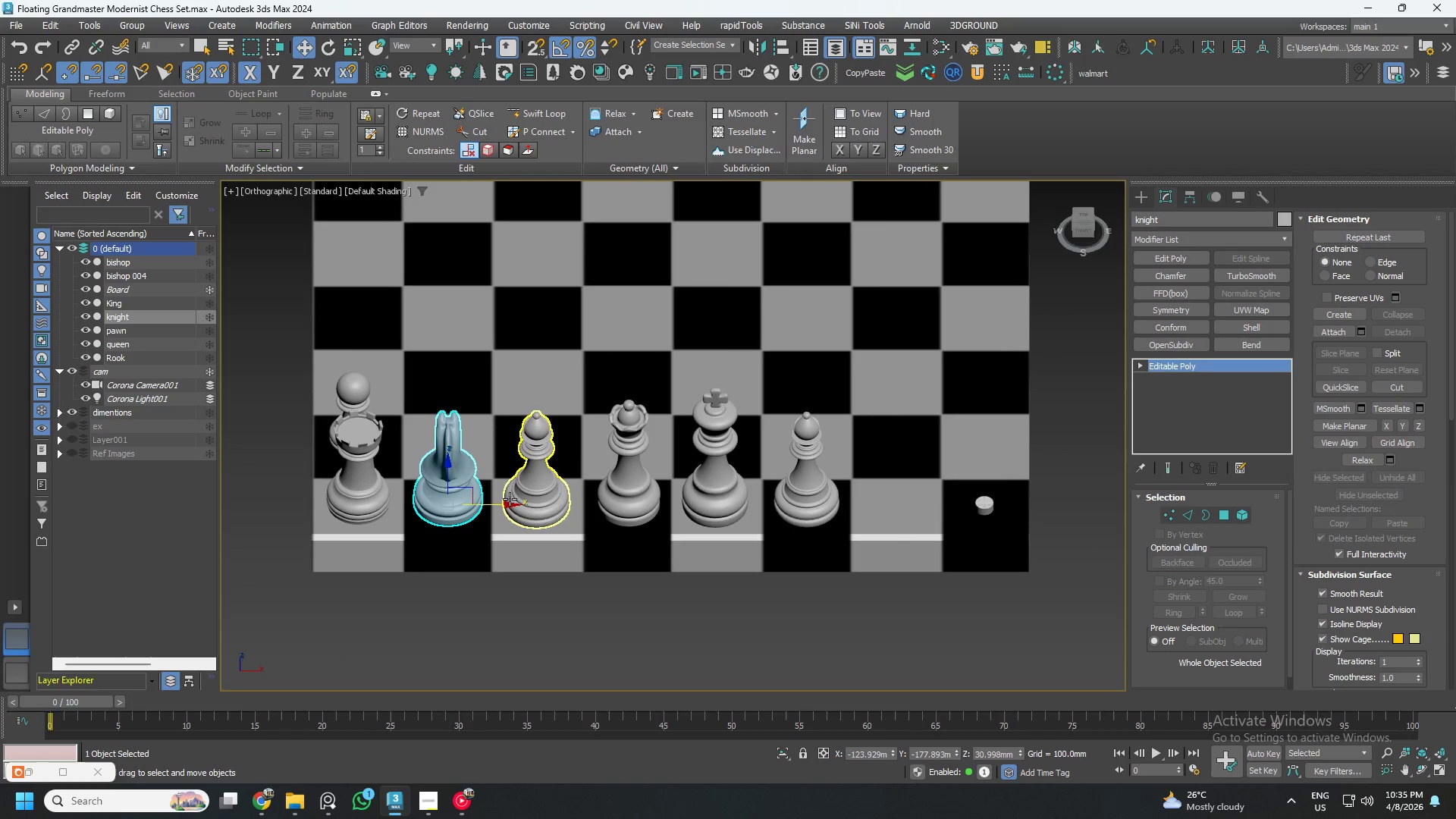 
hold_key(key=ShiftLeft, duration=1.5)
left_click_drag(start_coordinate=[494, 503], to_coordinate=[941, 539])
 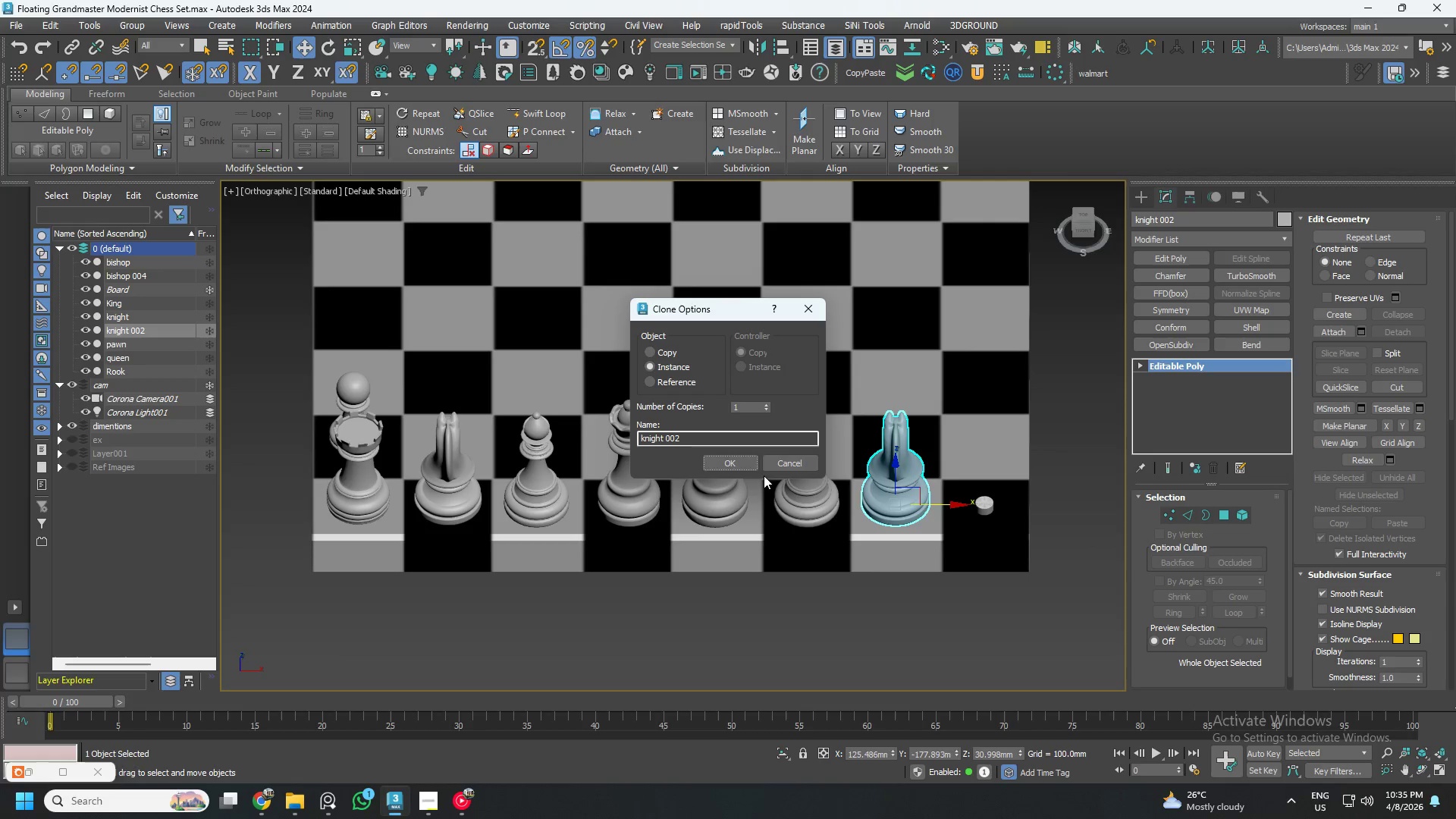 
hold_key(key=ShiftLeft, duration=1.22)
 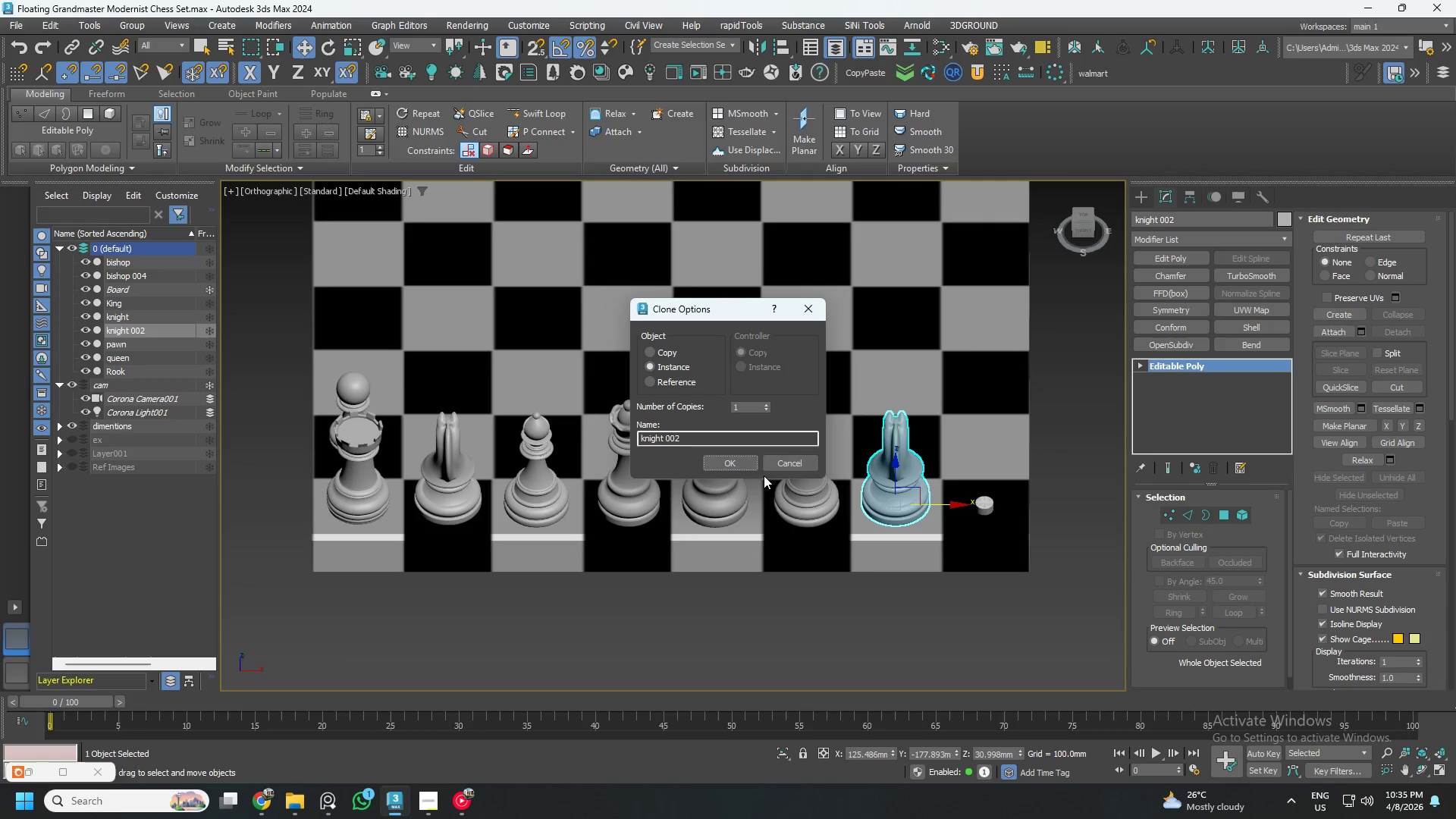 
hold_key(key=ShiftLeft, duration=4.14)
left_click([730, 457])
 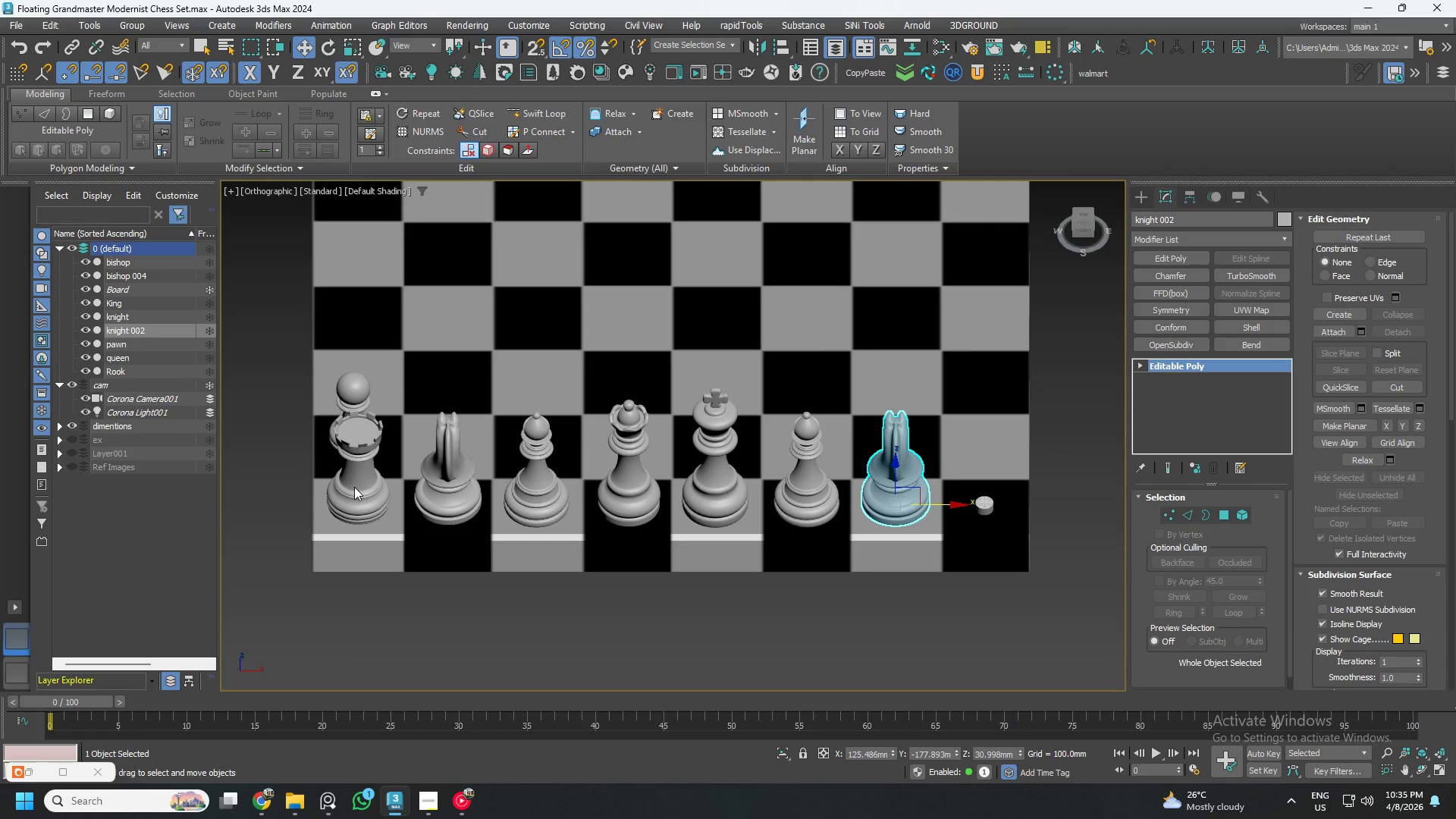 
left_click([356, 493])
 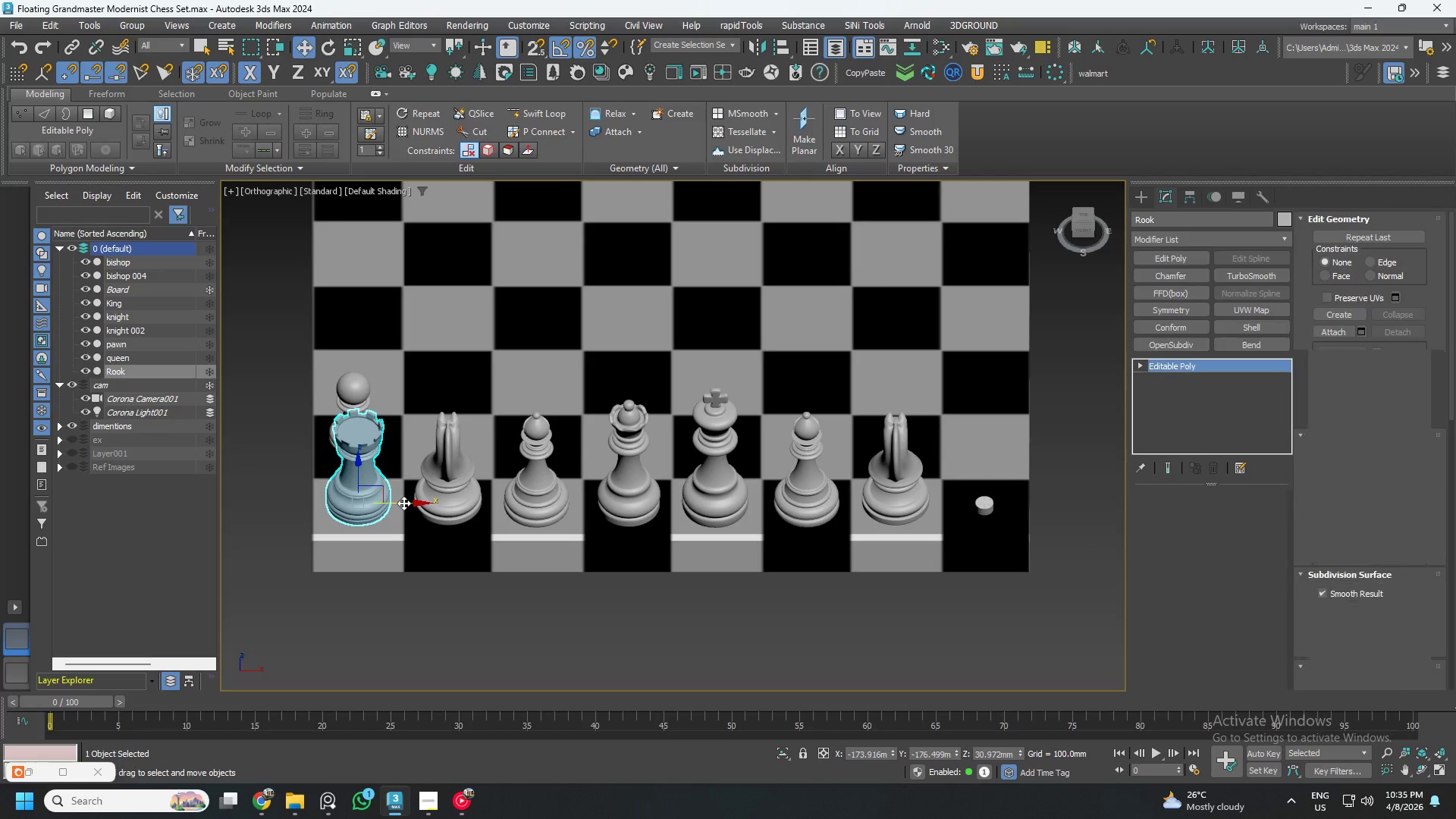 
hold_key(key=ShiftLeft, duration=1.51)
left_click_drag(start_coordinate=[403, 503], to_coordinate=[1029, 570])
 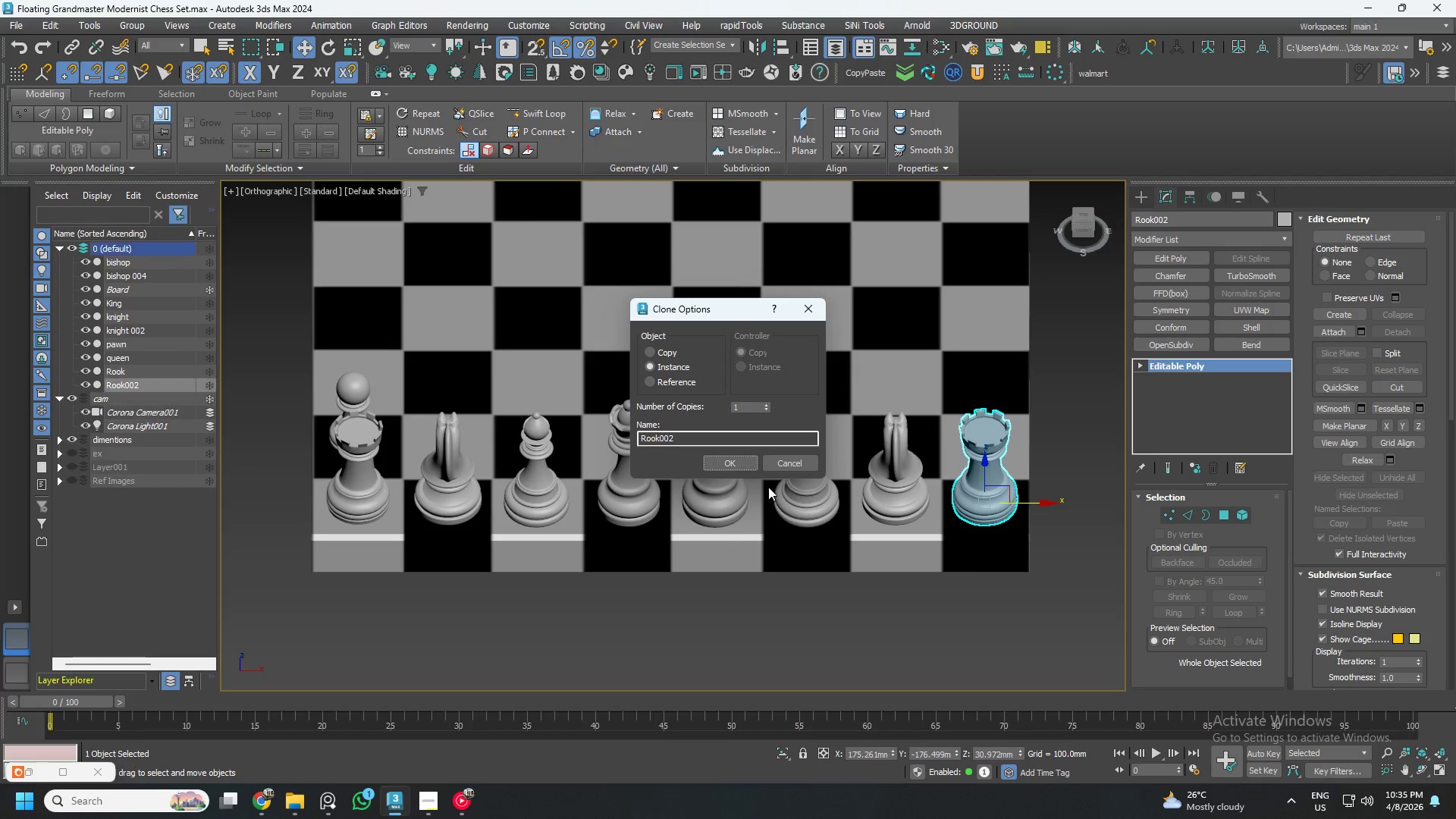 
hold_key(key=ShiftLeft, duration=1.5)
 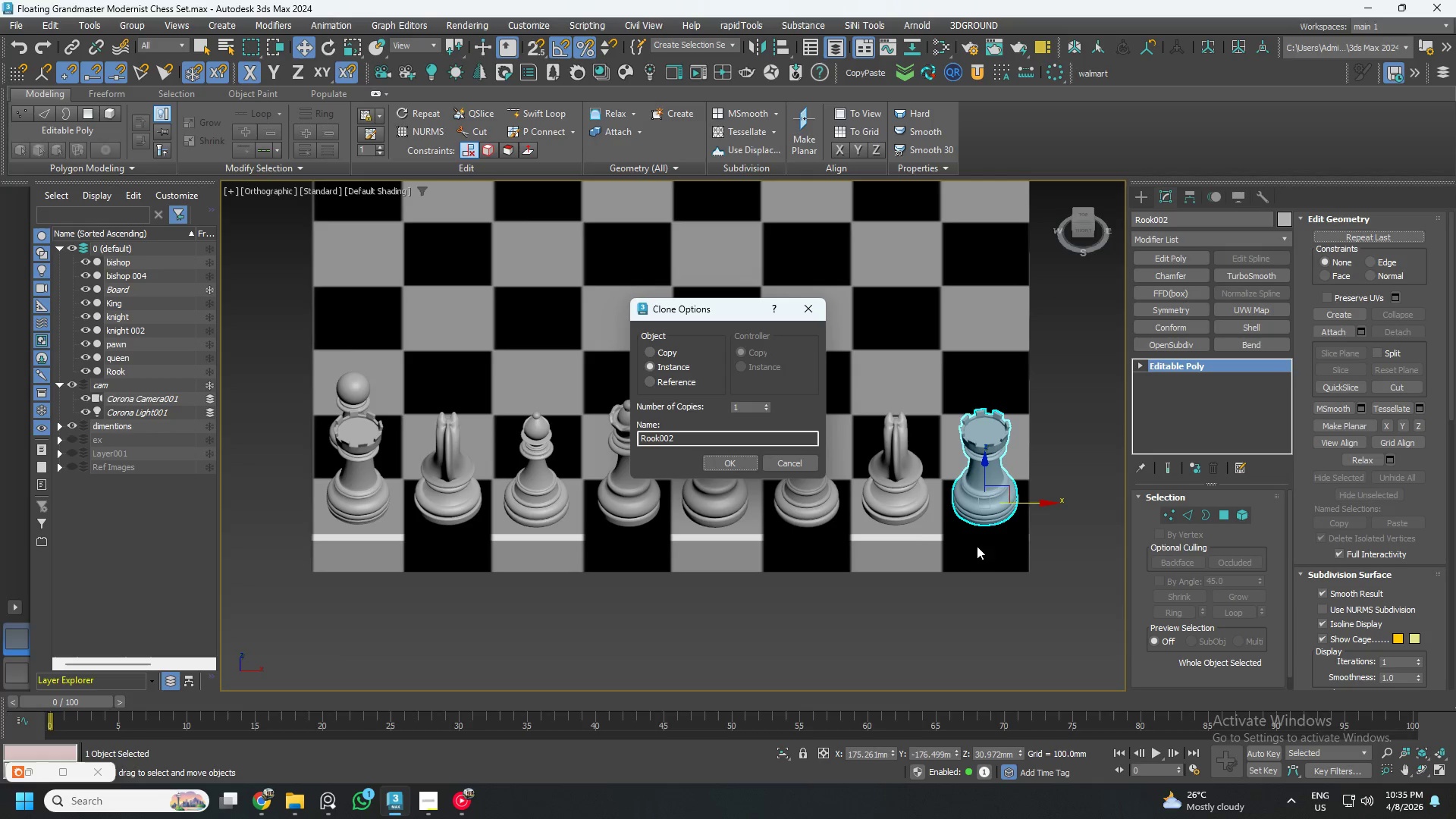 
key(Shift+ShiftLeft)
 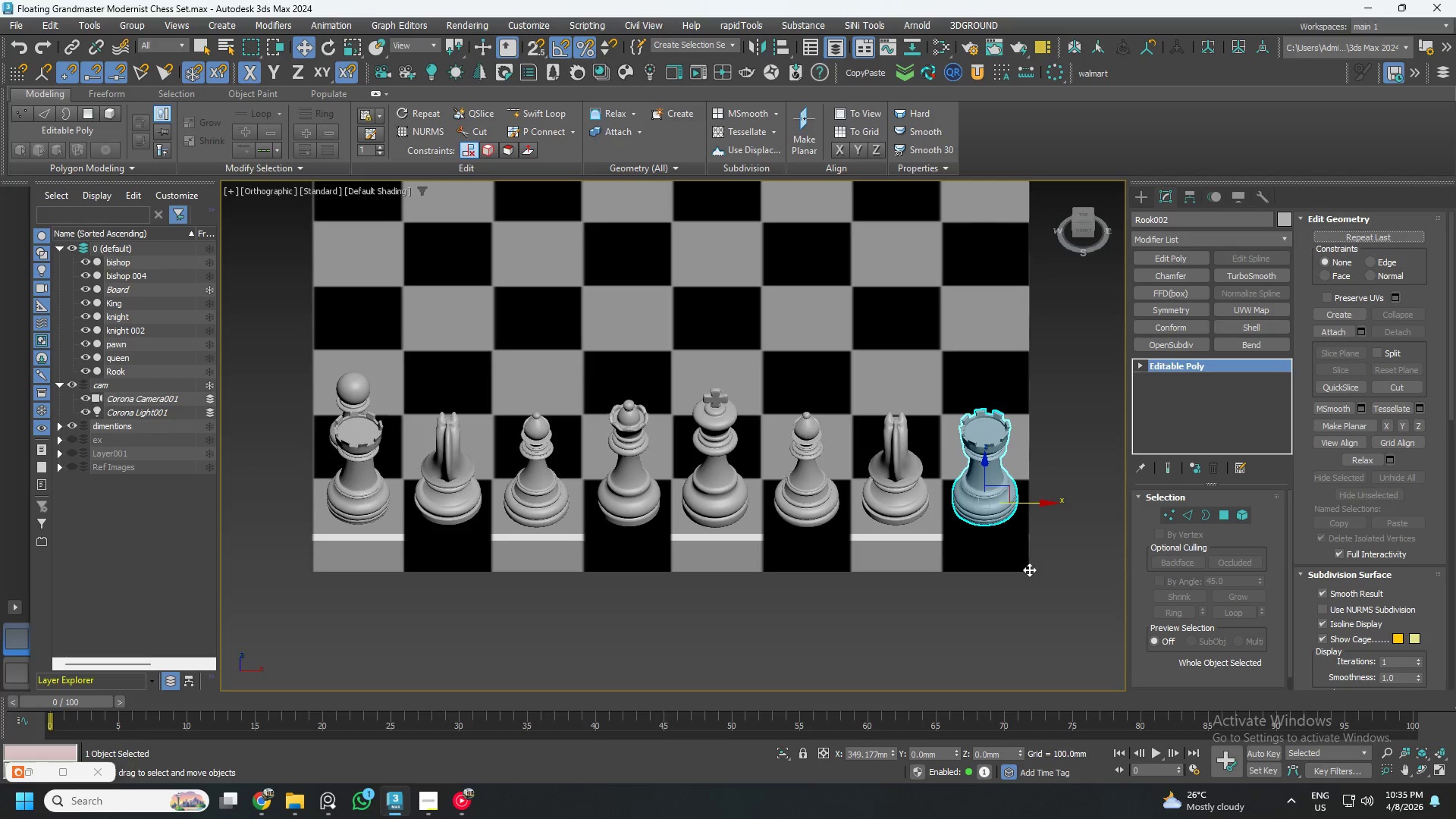 
key(Shift+ShiftLeft)
 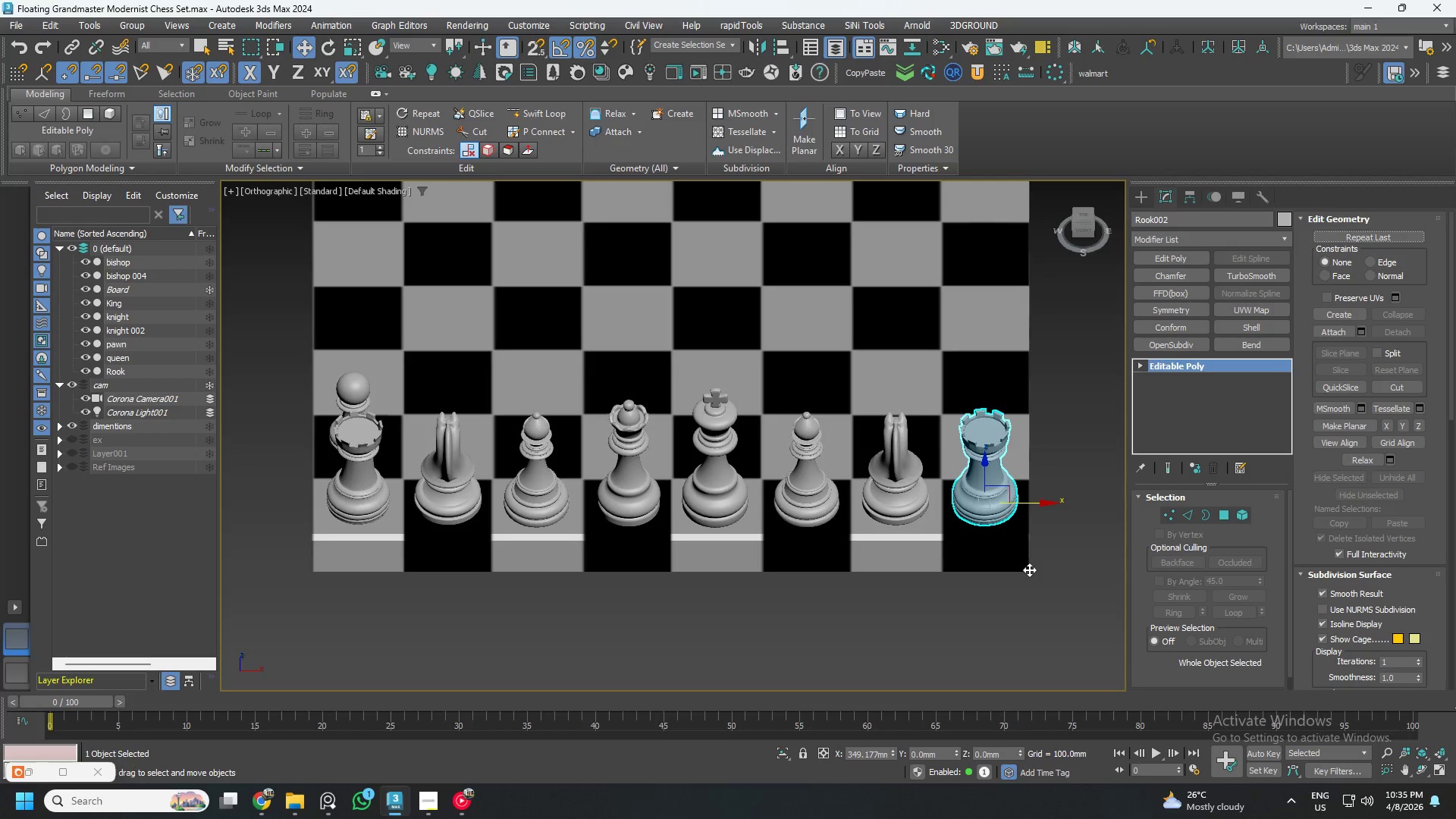 
key(Shift+ShiftLeft)